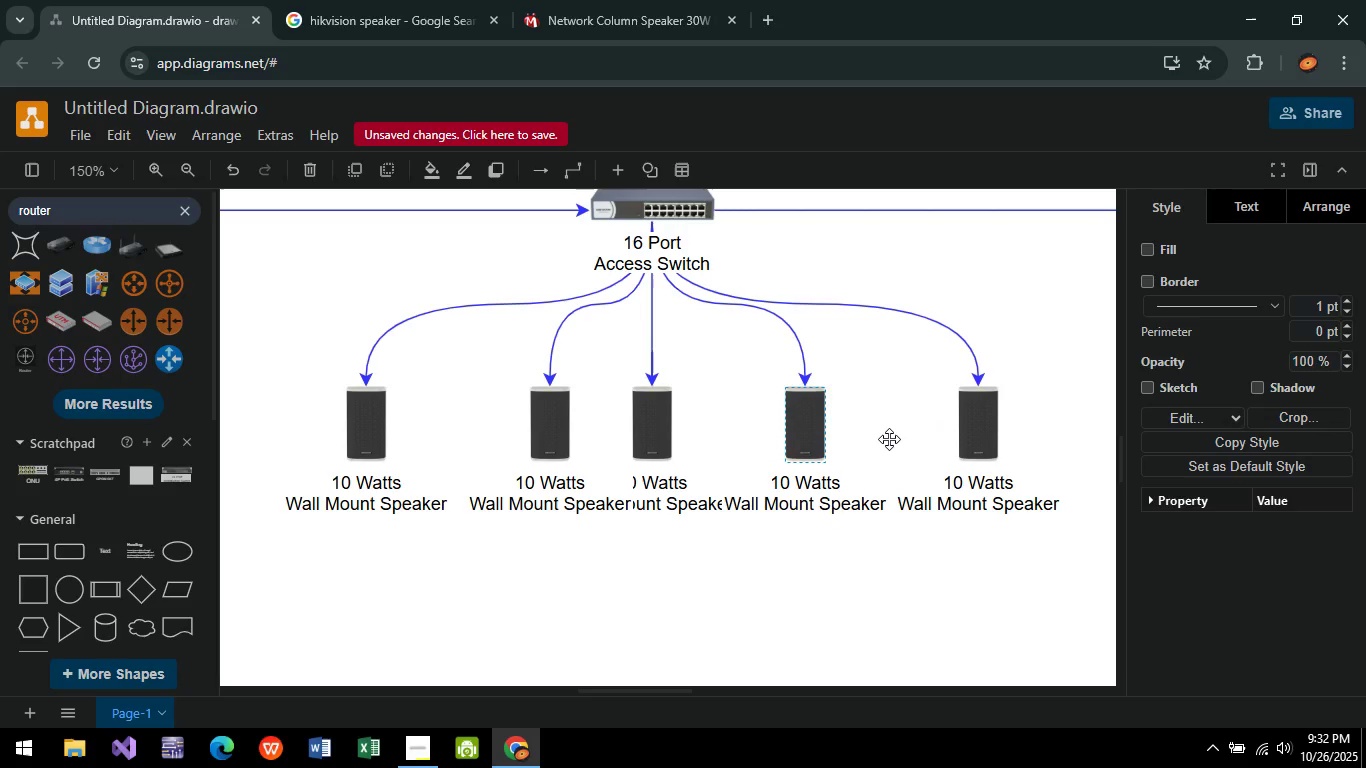 
key(ArrowRight)
 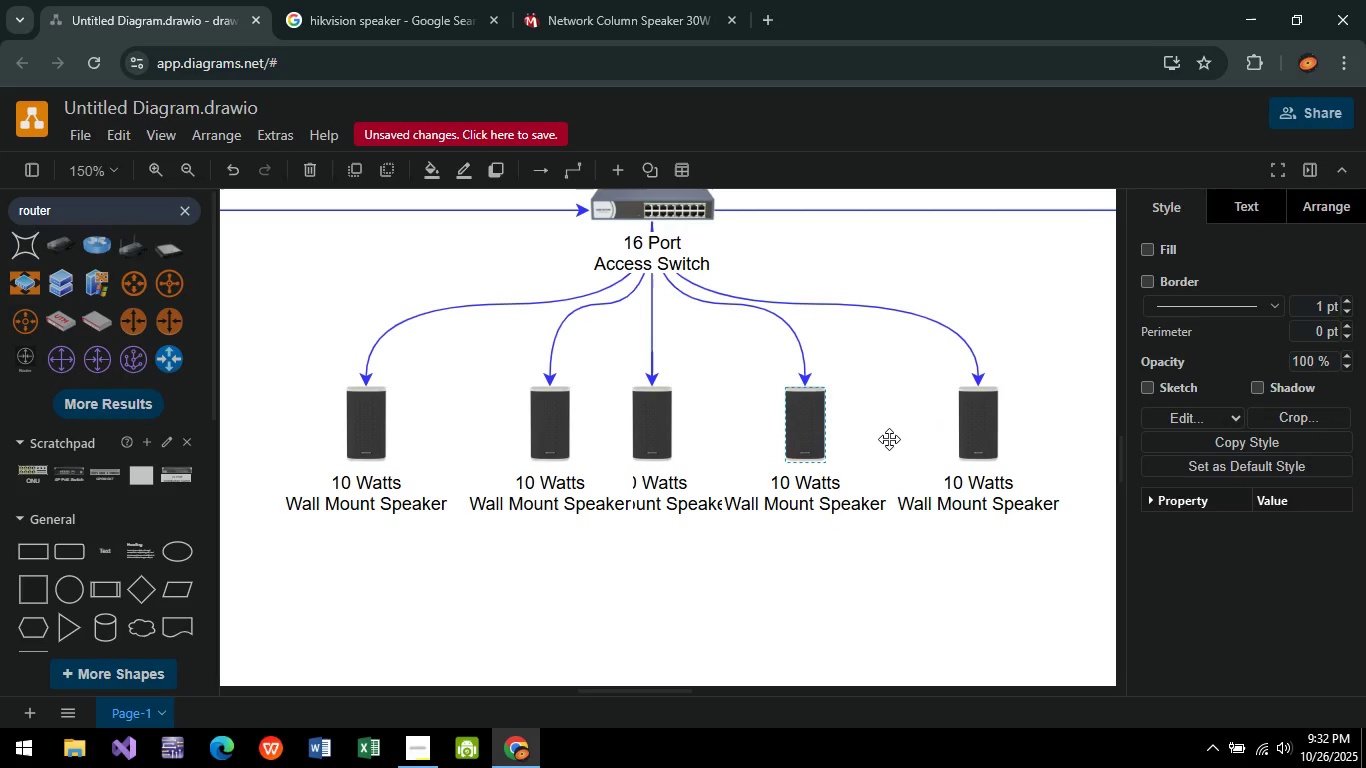 
key(ArrowRight)
 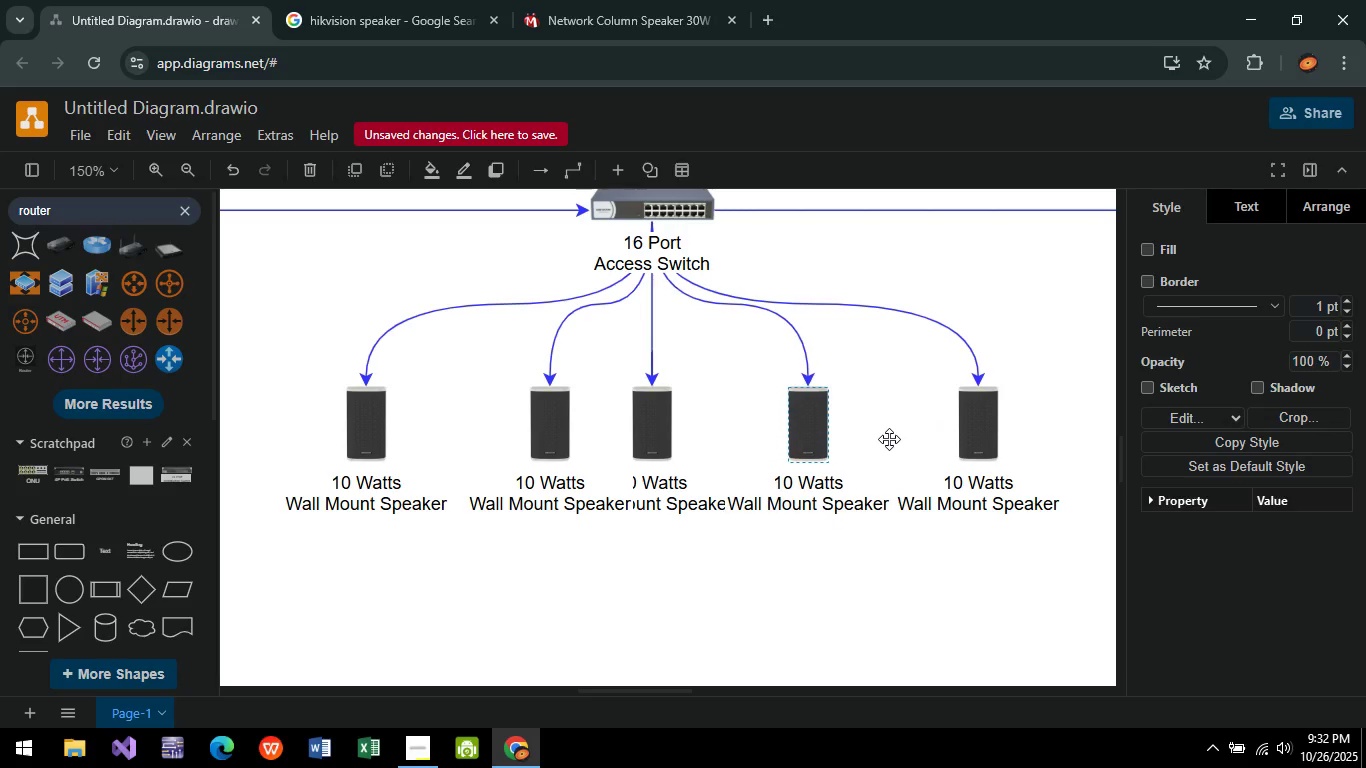 
key(ArrowRight)
 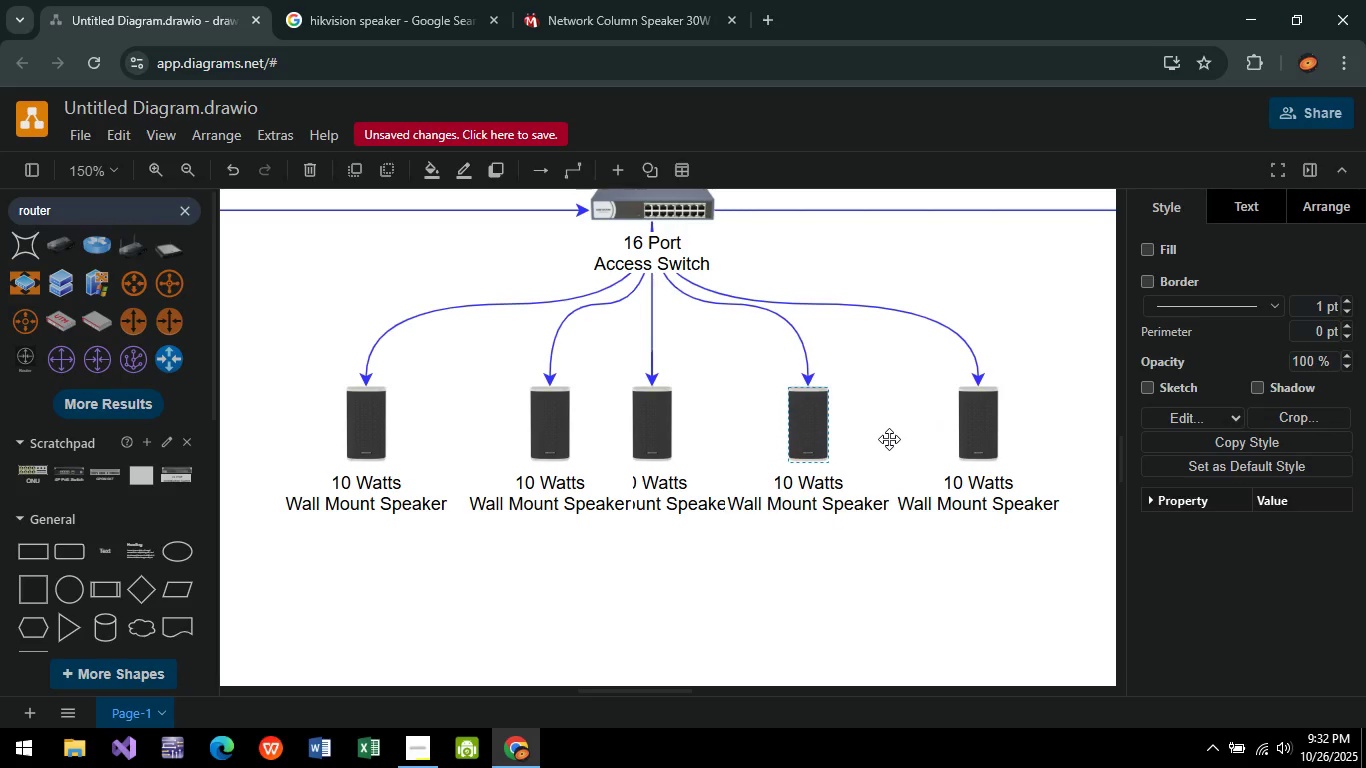 
key(ArrowRight)
 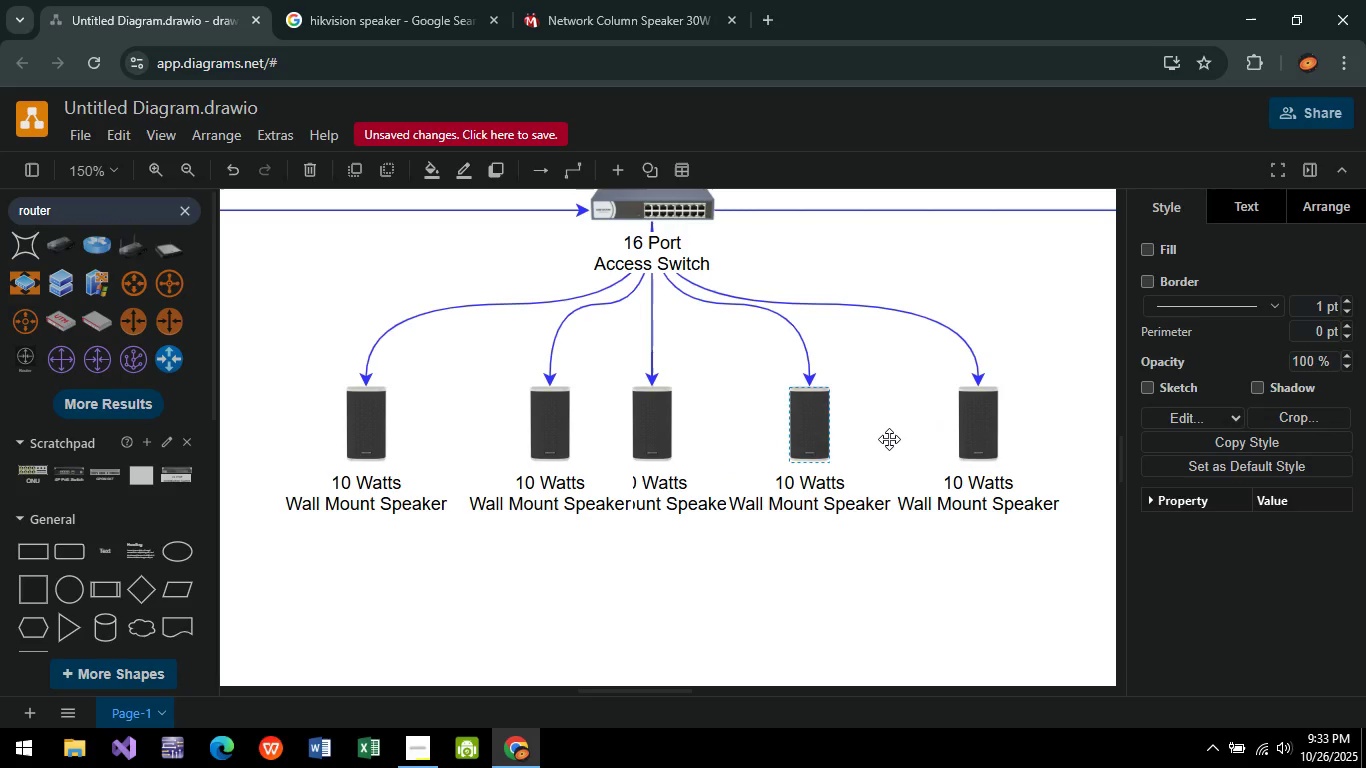 
hold_key(key=ArrowRight, duration=0.33)
 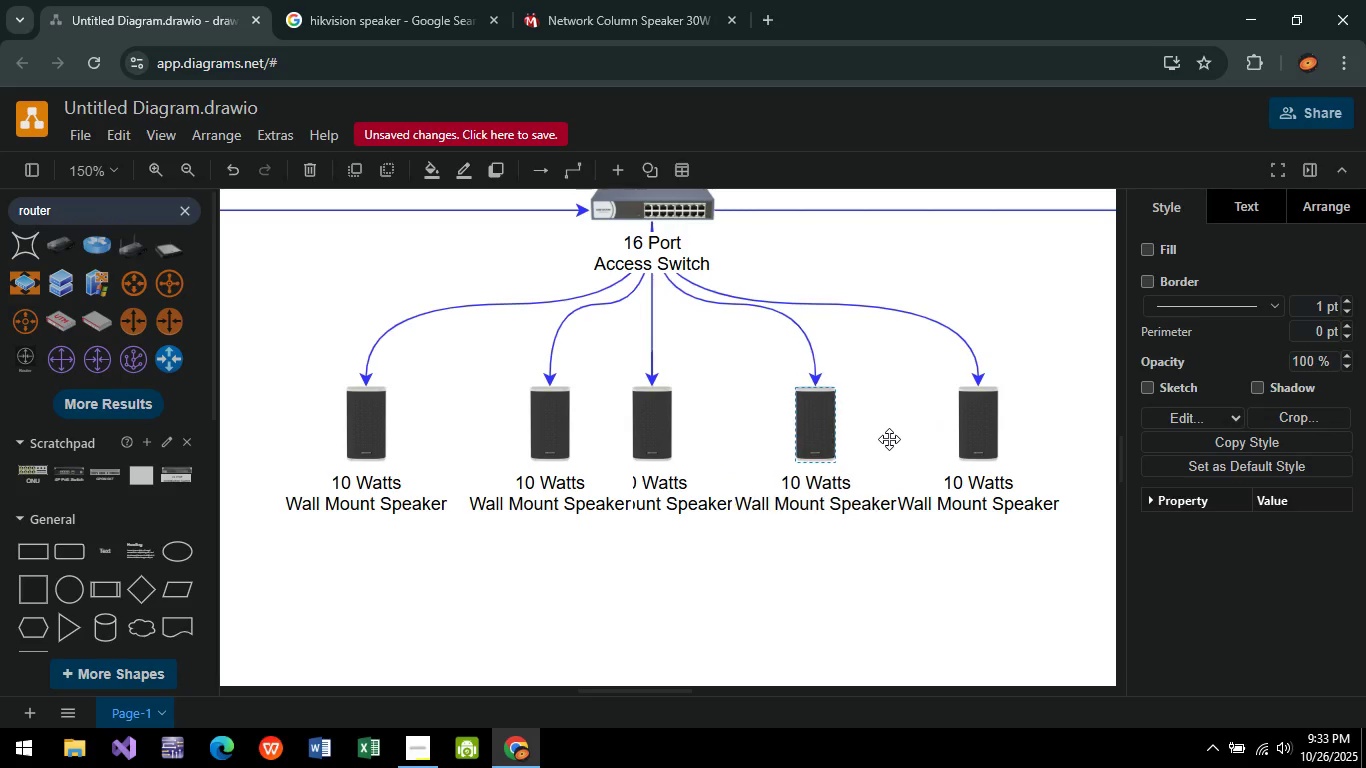 
key(ArrowRight)
 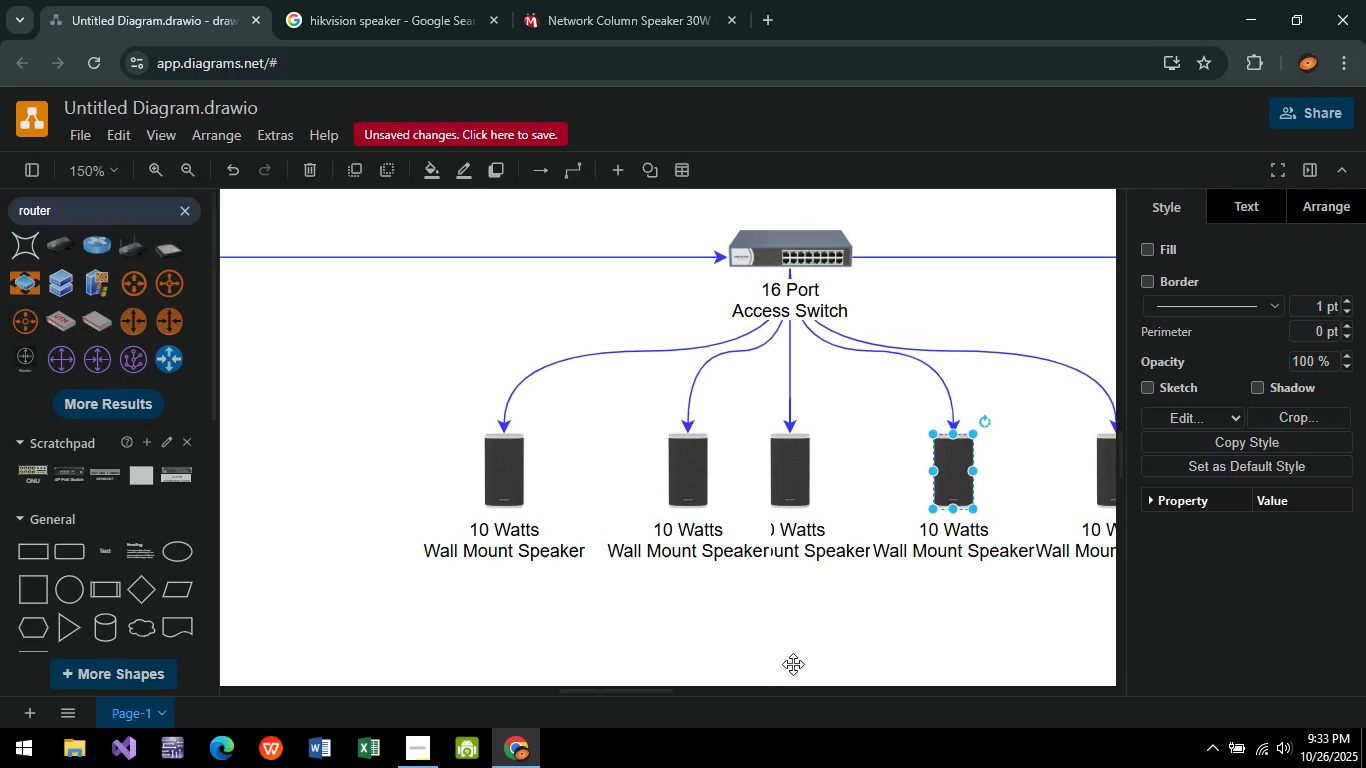 
hold_key(key=ControlLeft, duration=0.43)
scroll: coordinate [785, 661], scroll_direction: down, amount: 5.0
 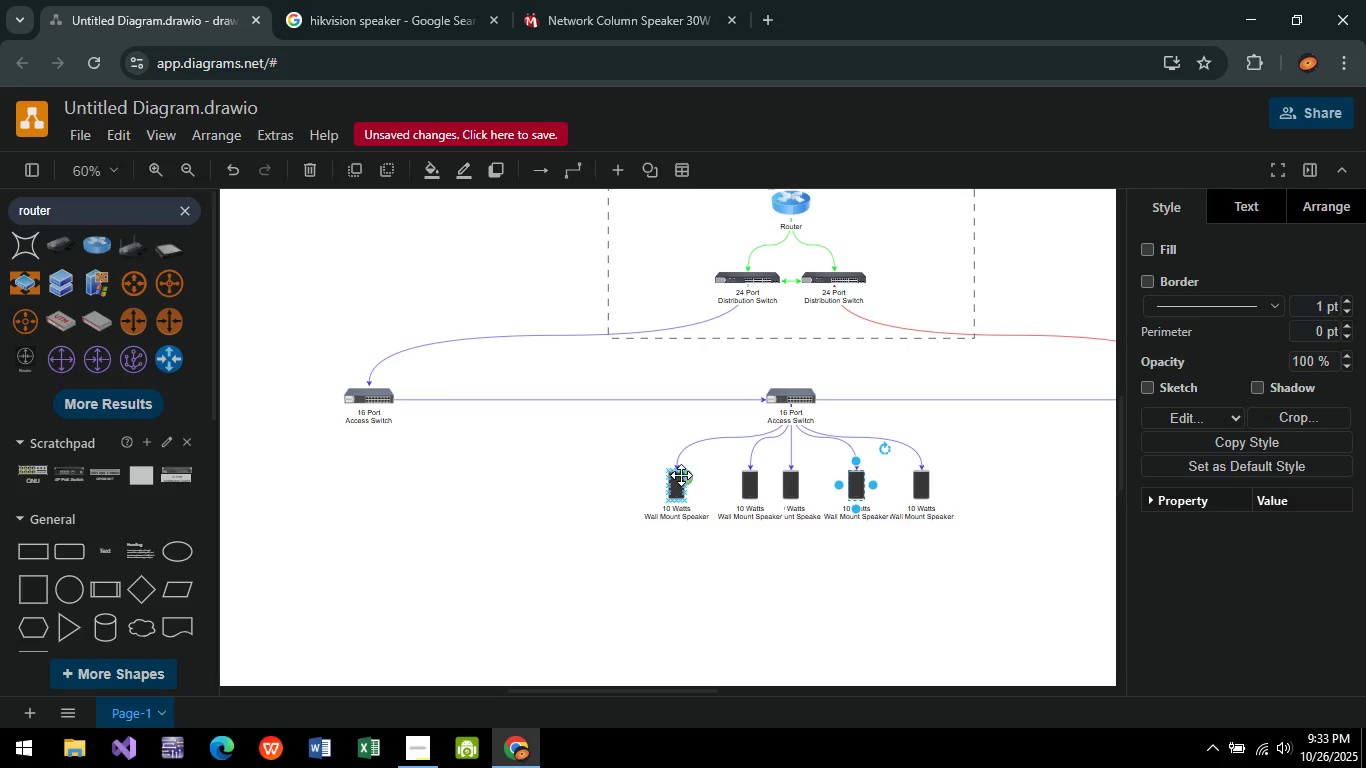 
left_click([673, 488])
 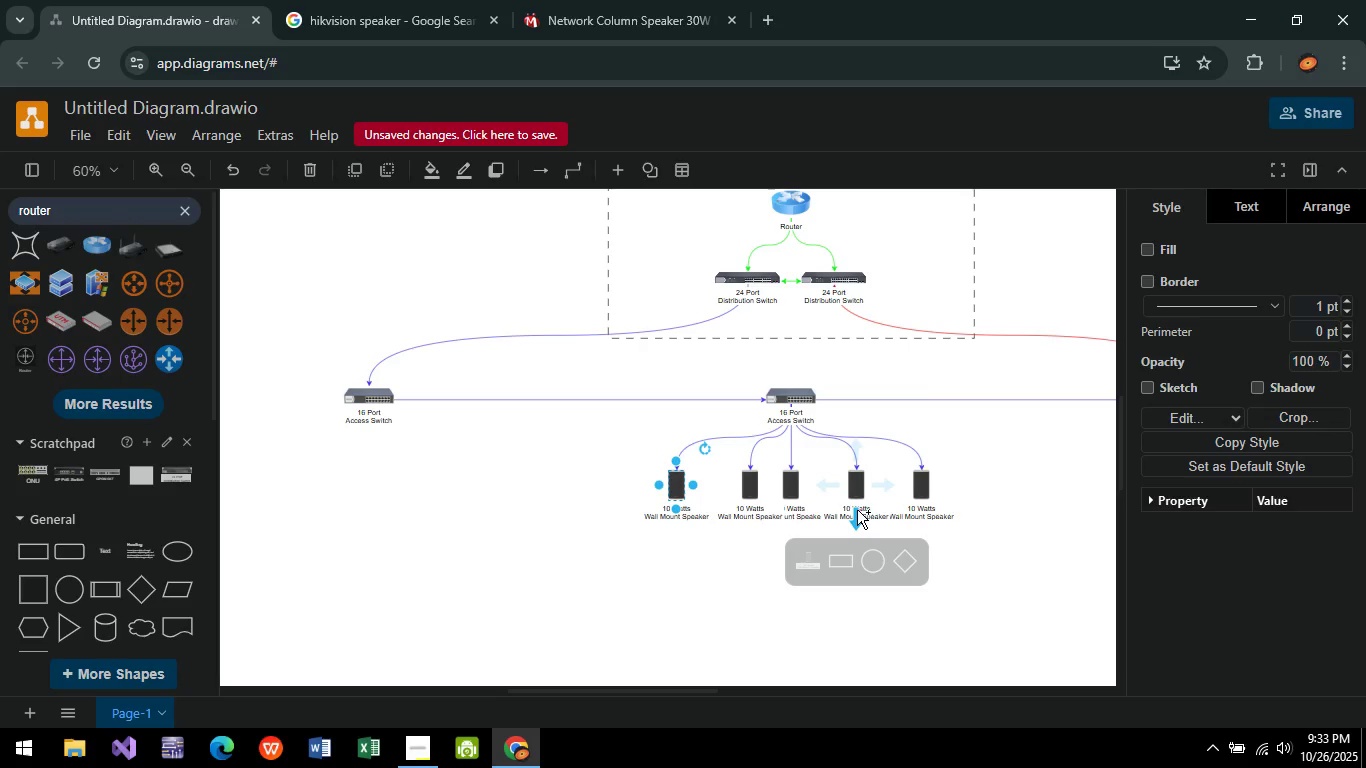 
hold_key(key=ArrowLeft, duration=0.6)
 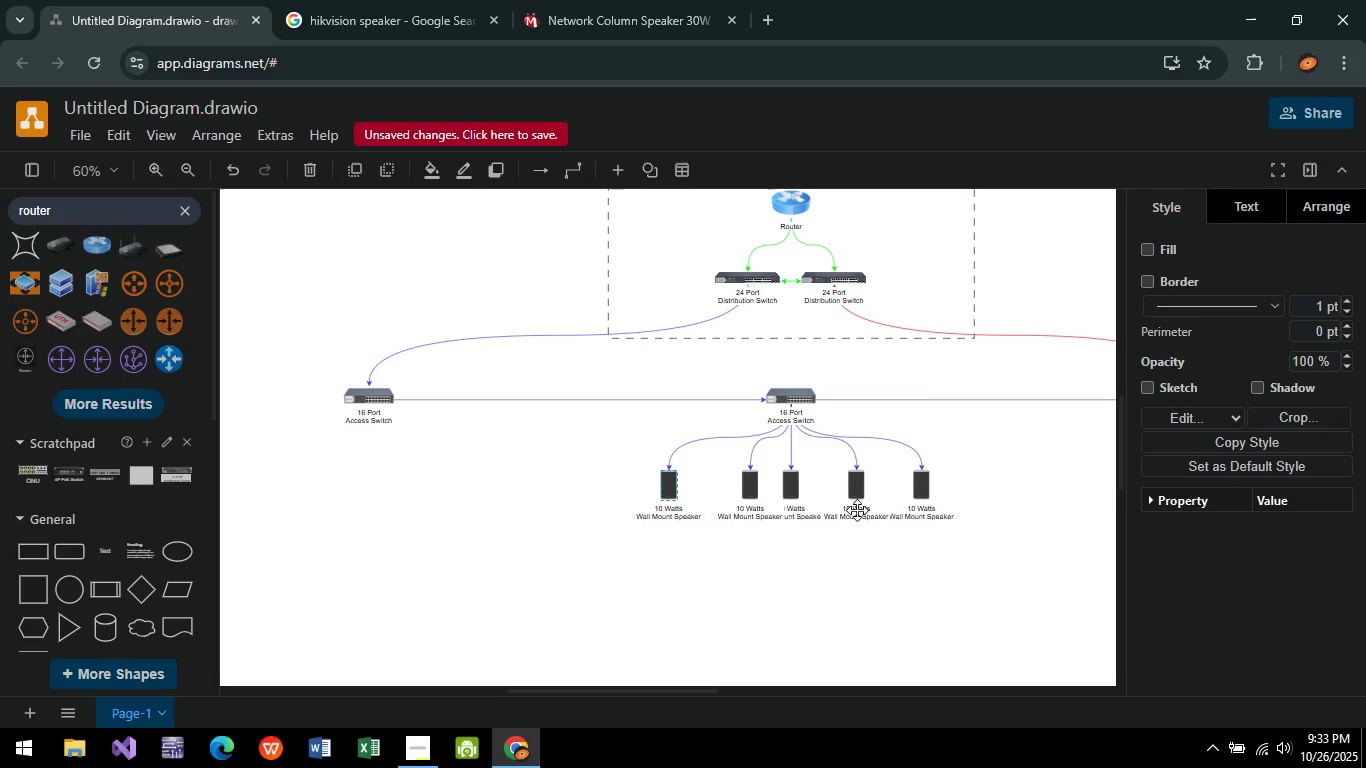 
key(ArrowLeft)
 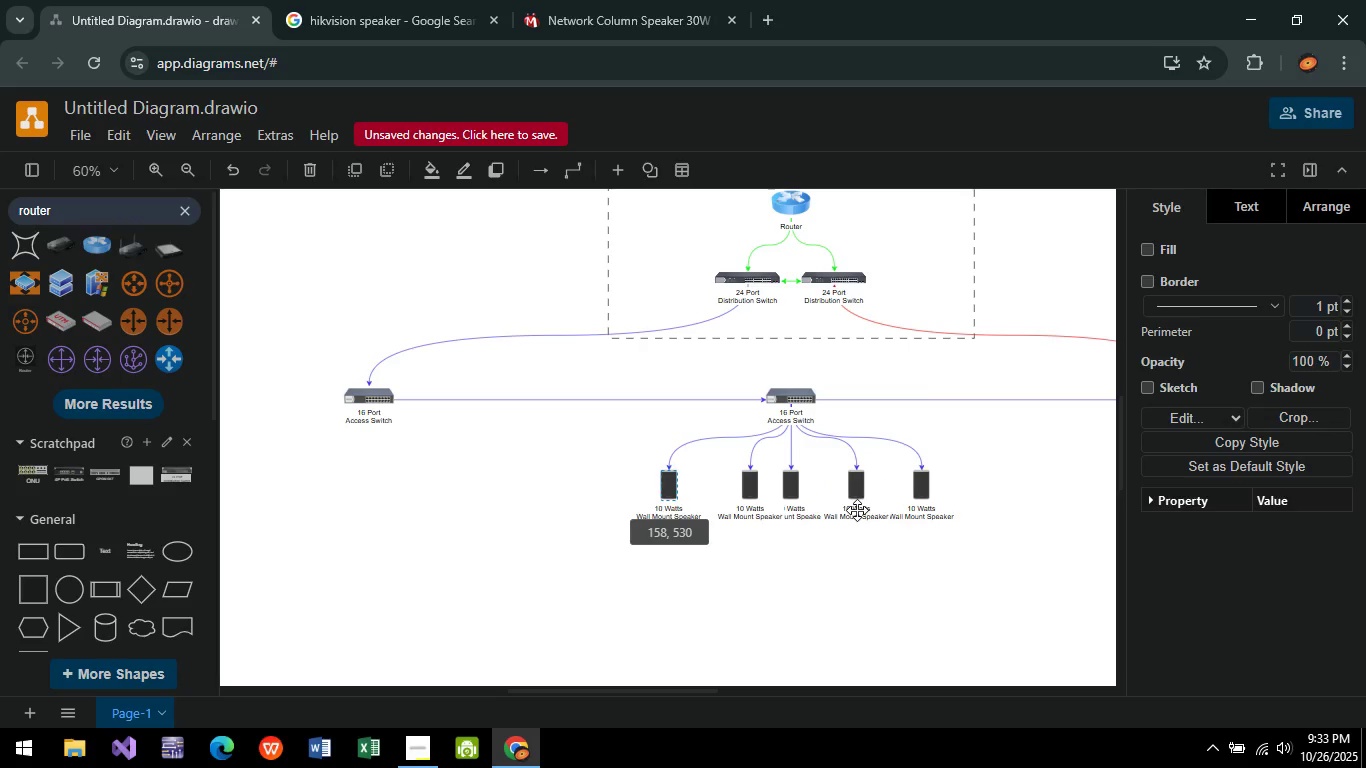 
key(ArrowLeft)
 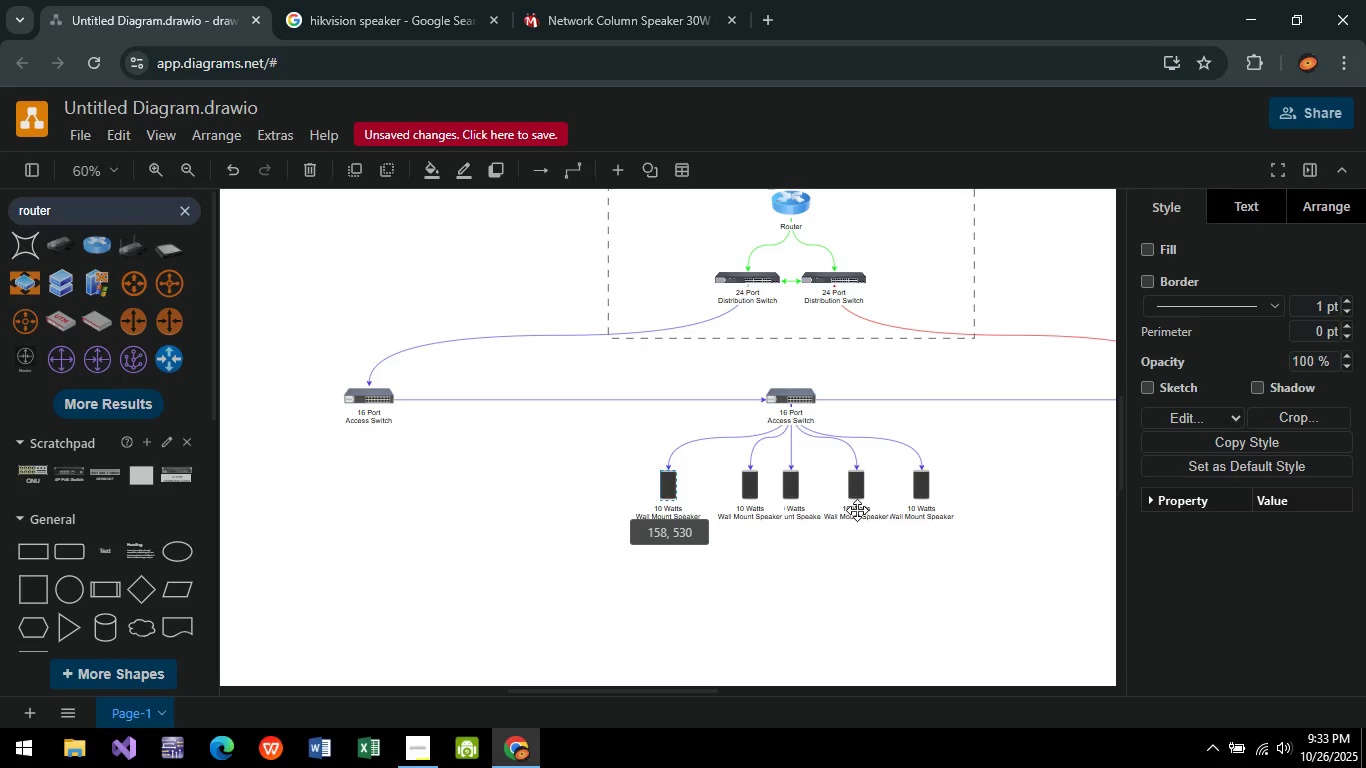 
key(ArrowLeft)
 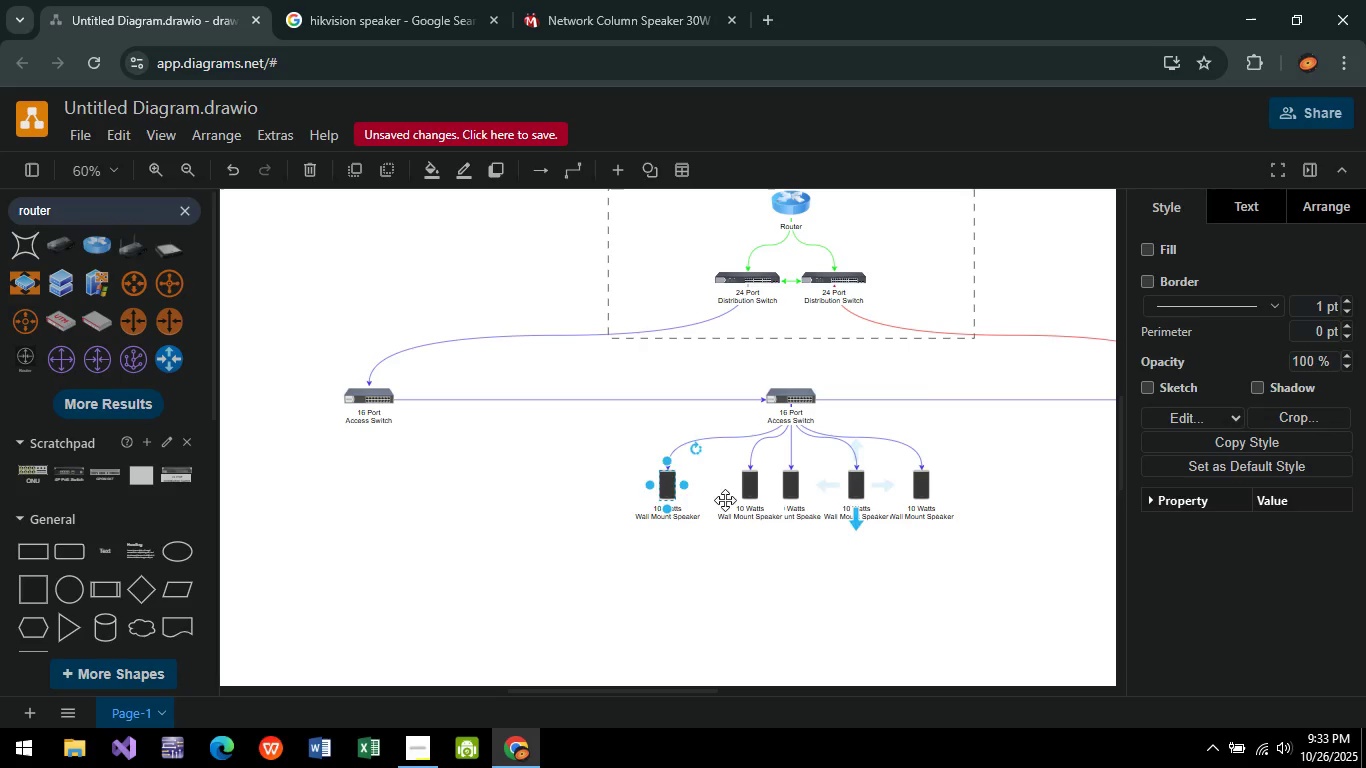 
key(ArrowLeft)
 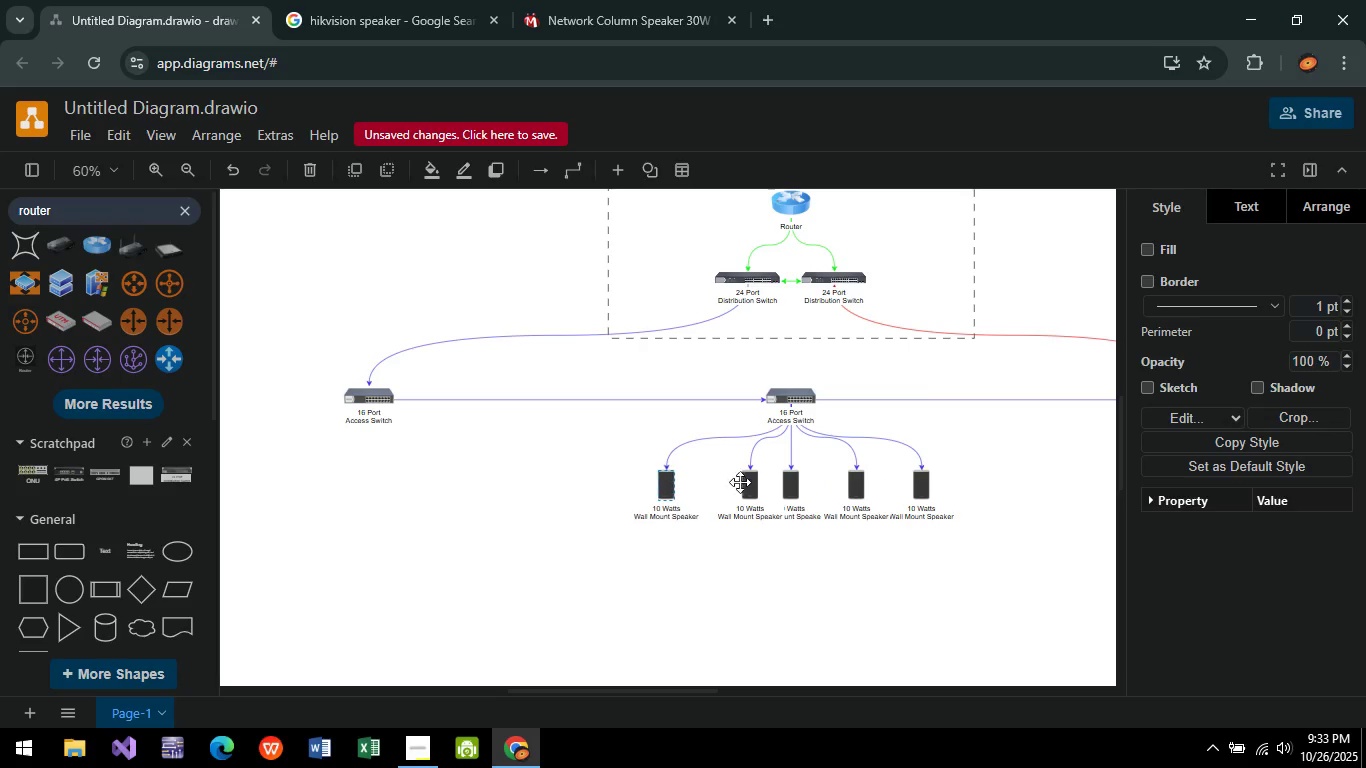 
key(ArrowLeft)
 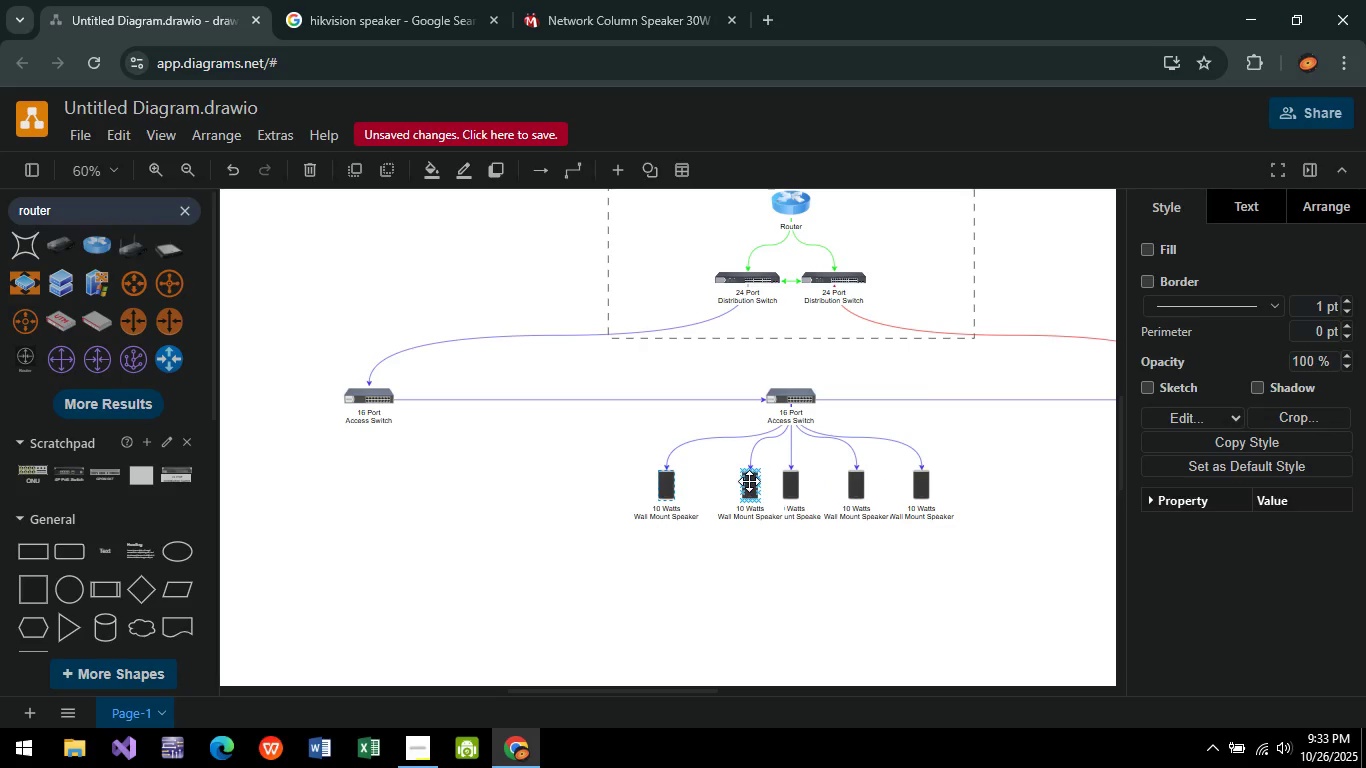 
left_click([749, 481])
 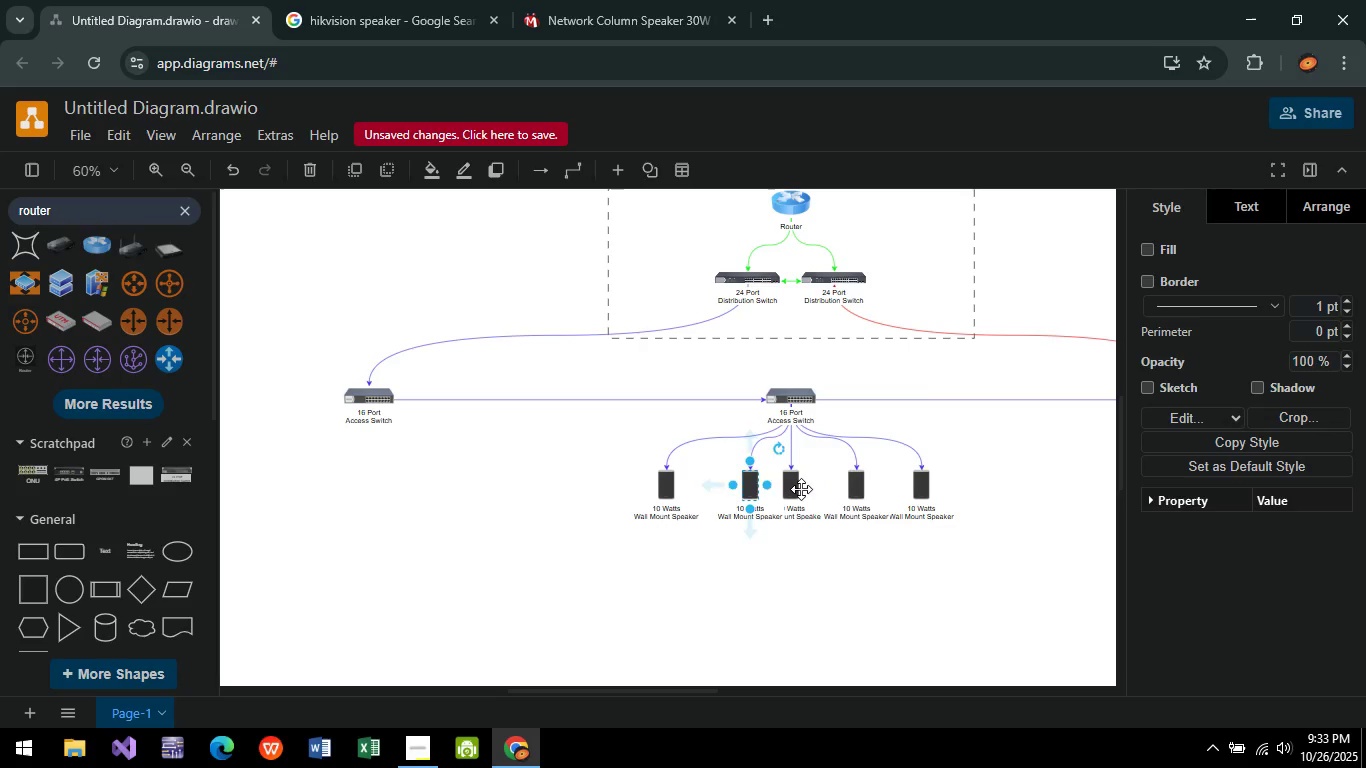 
hold_key(key=ArrowLeft, duration=0.77)
 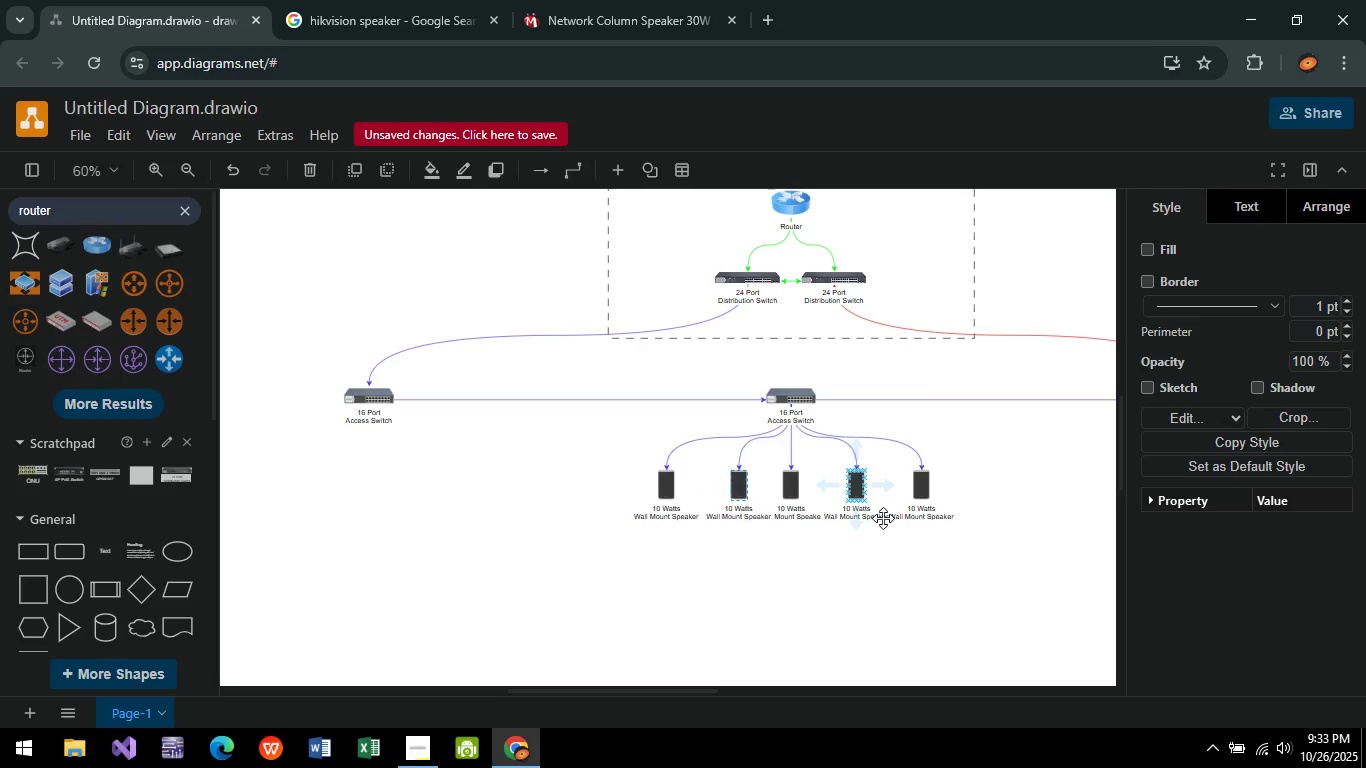 
key(ArrowLeft)
 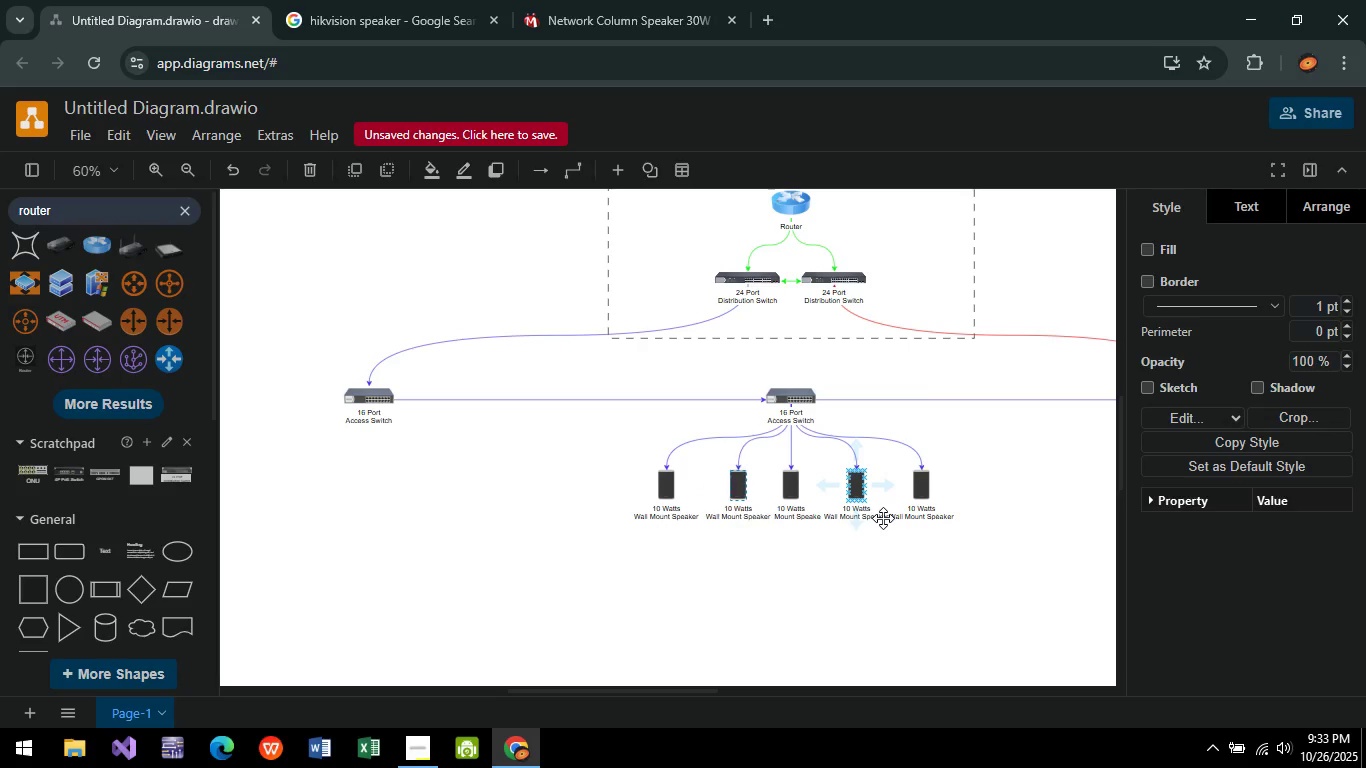 
key(ArrowLeft)
 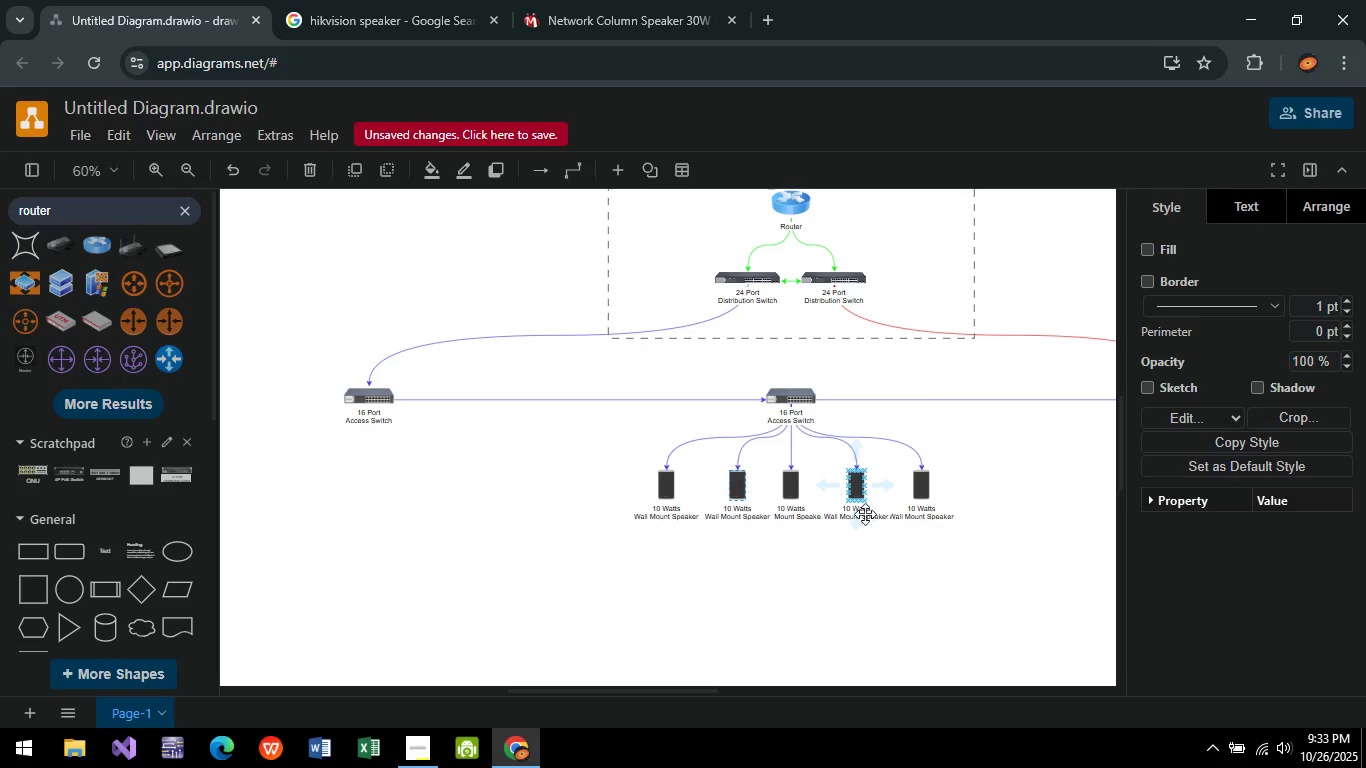 
key(ArrowLeft)
 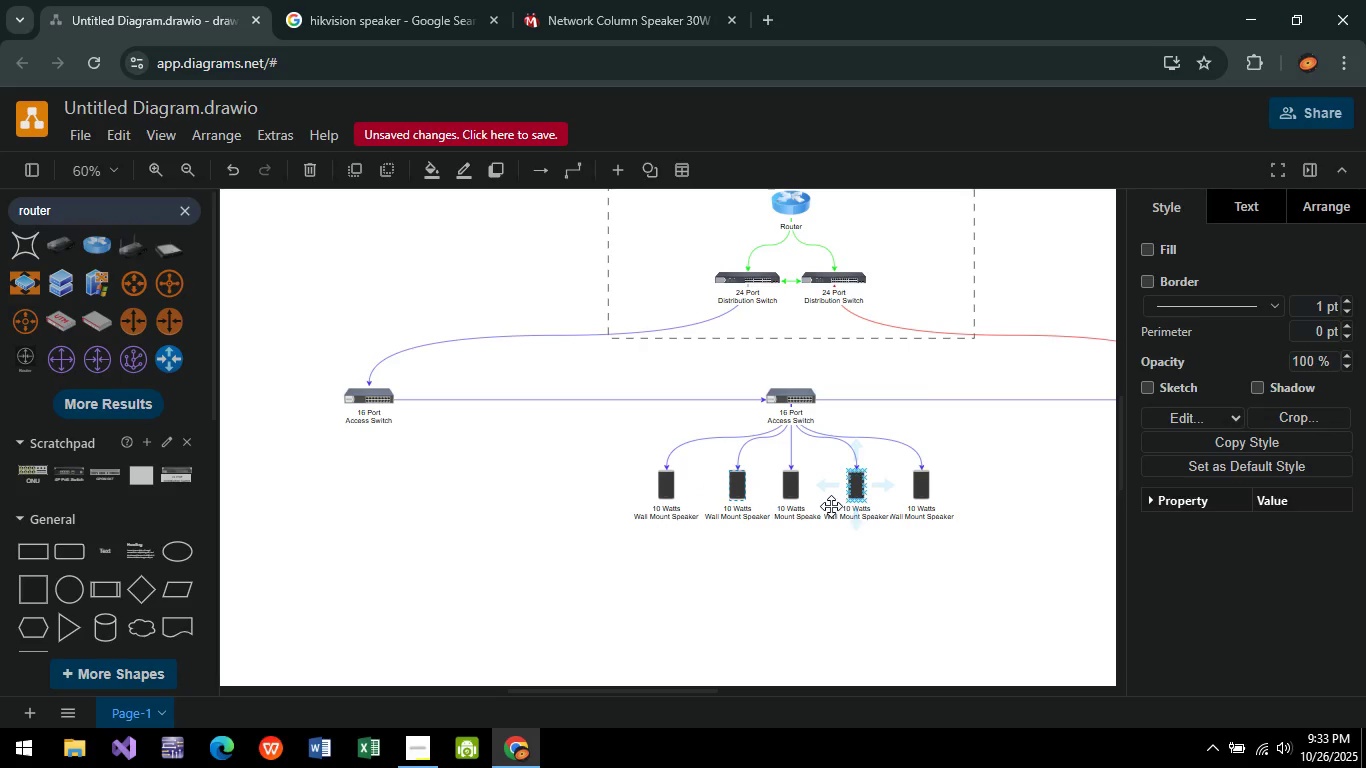 
key(ArrowLeft)
 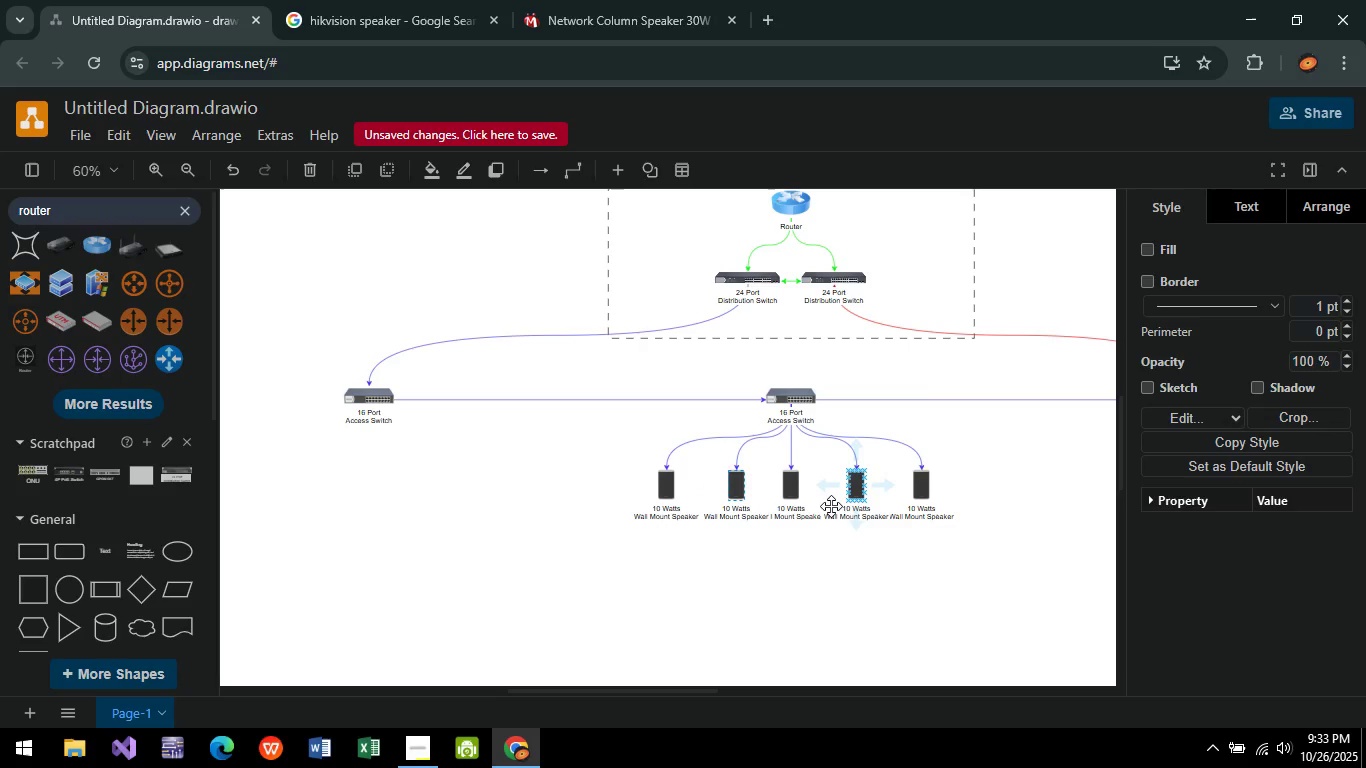 
key(ArrowLeft)
 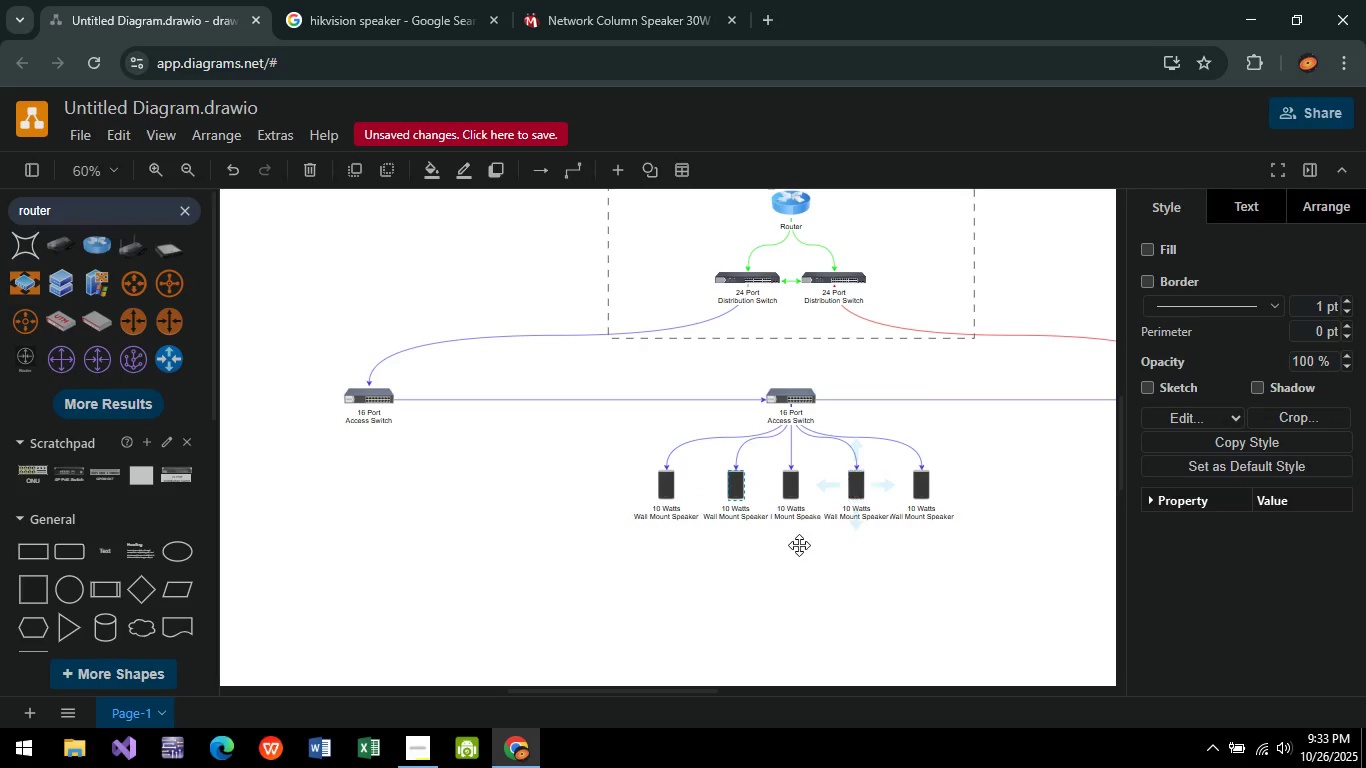 
key(ArrowLeft)
 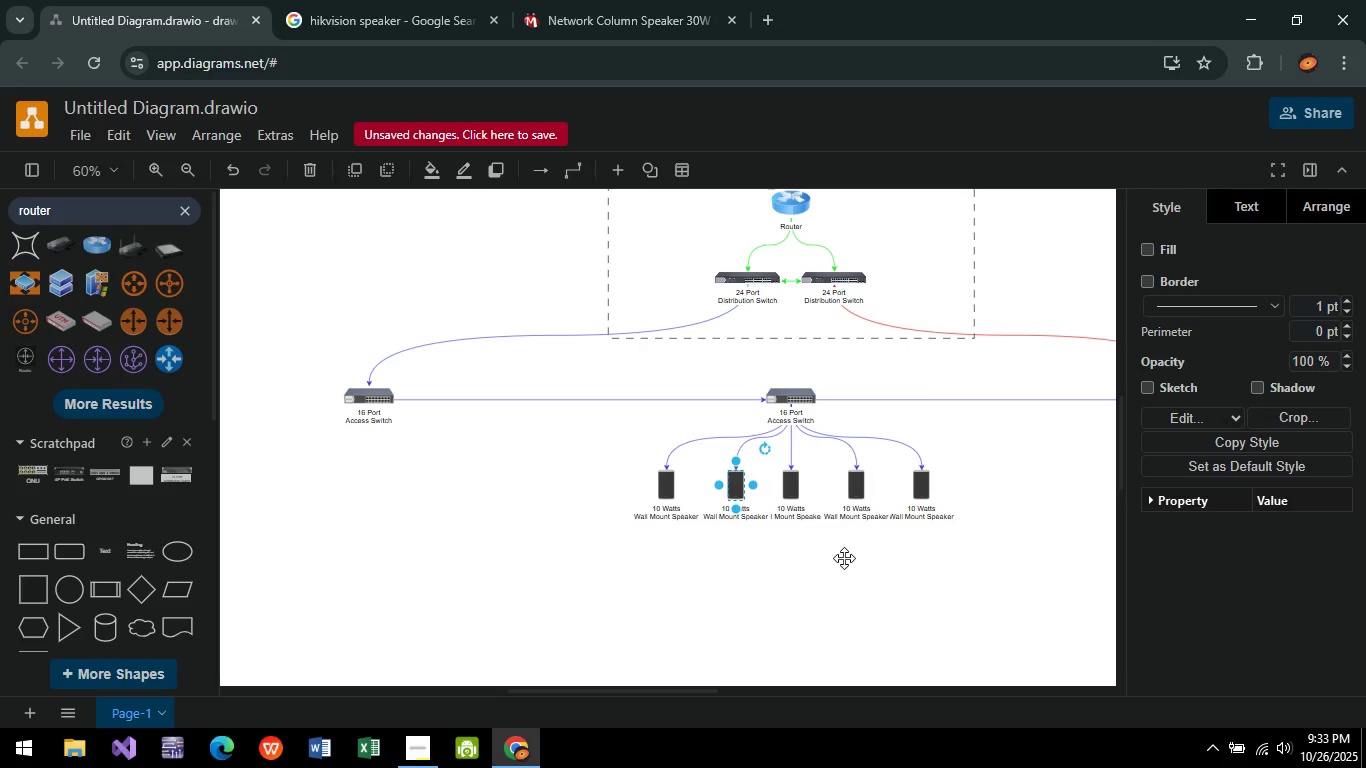 
wait(7.45)
 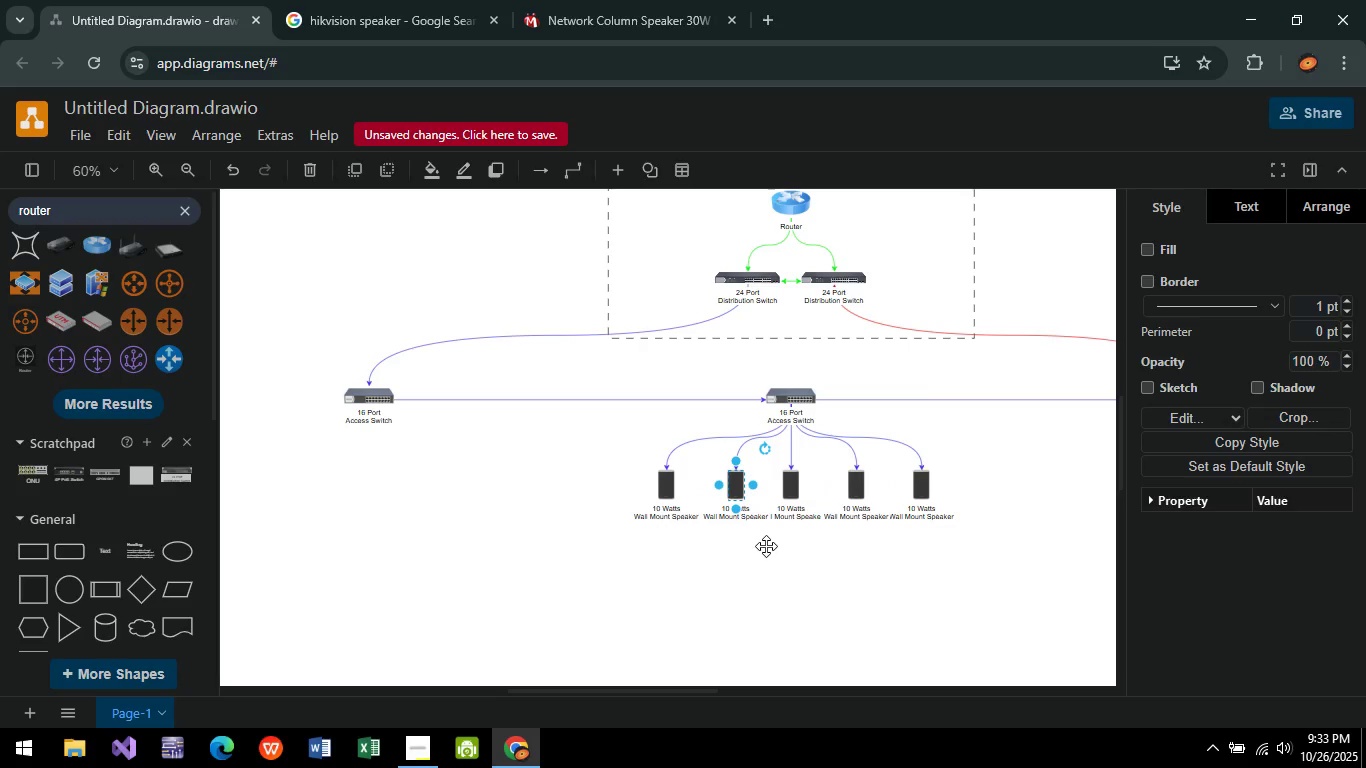 
key(Control+ControlLeft)
 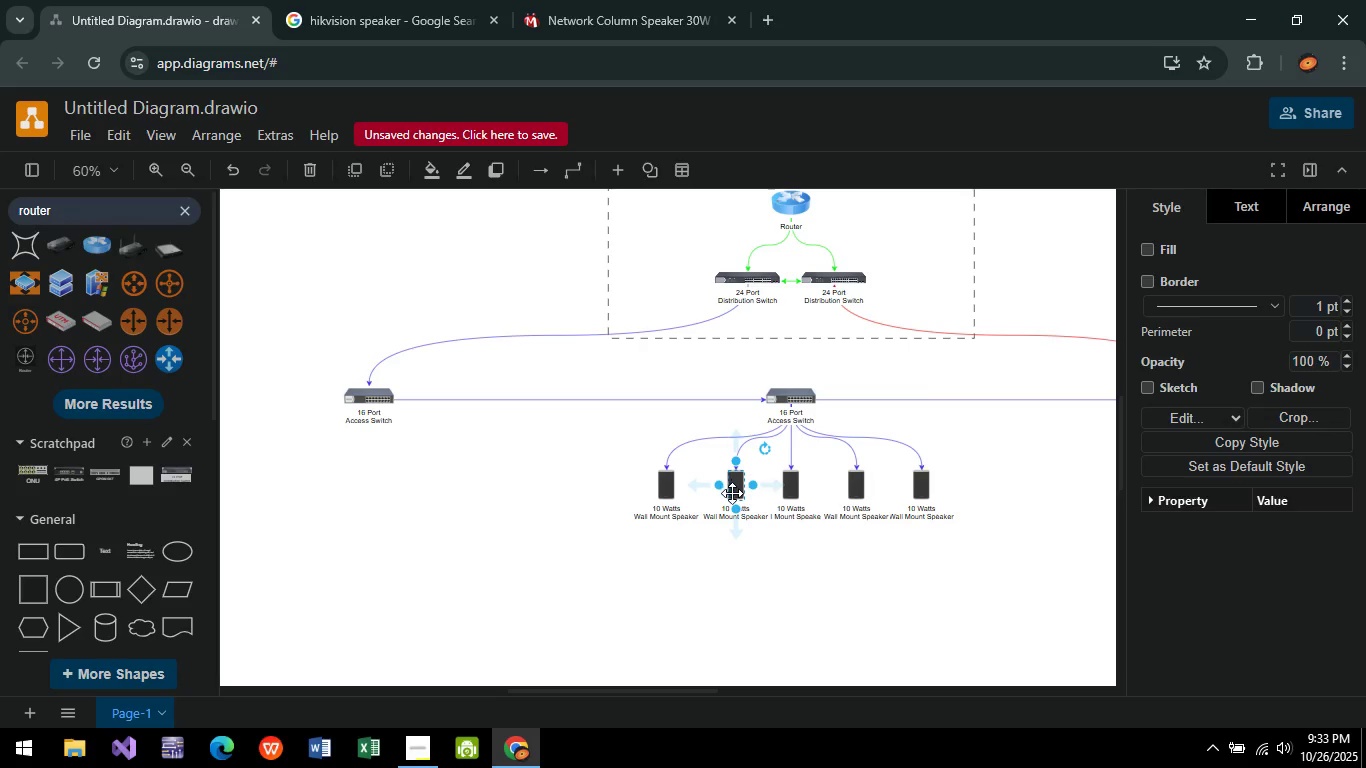 
hold_key(key=ArrowDown, duration=1.52)
 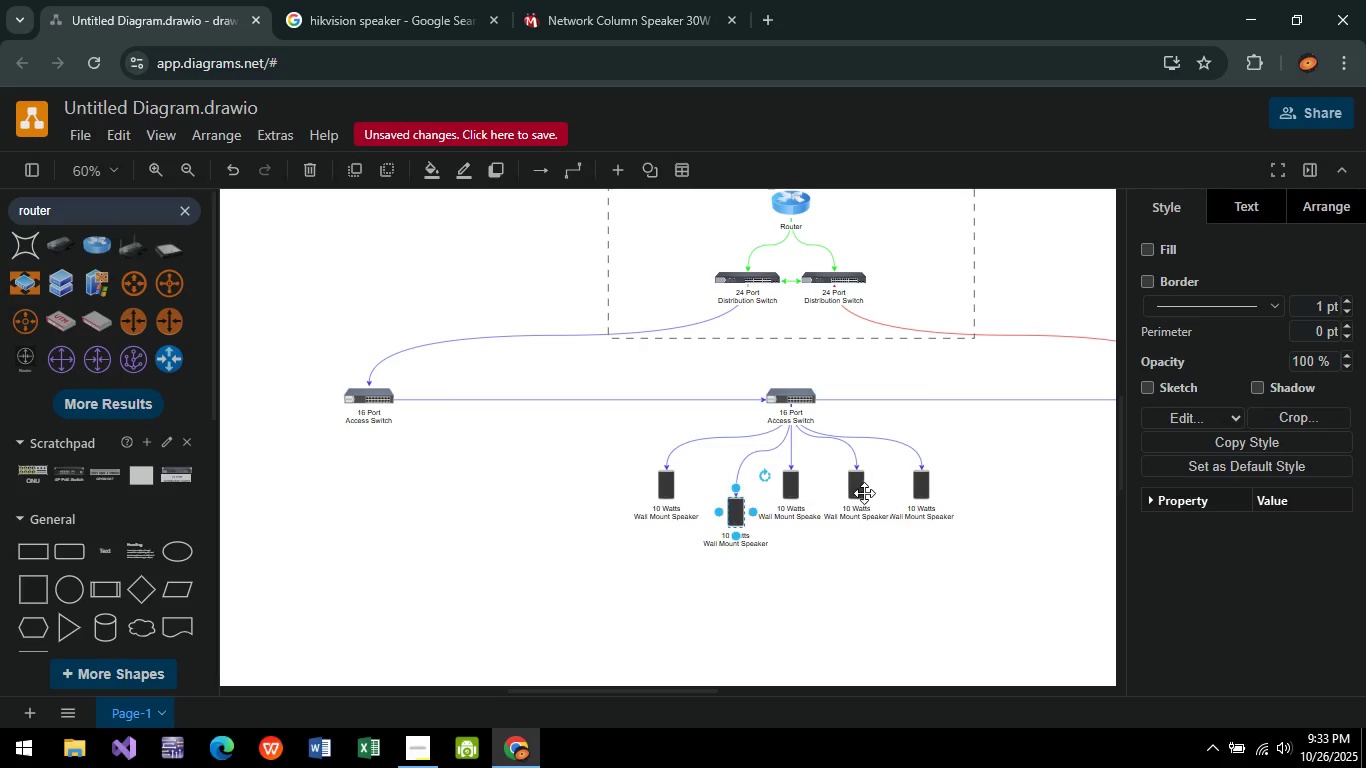 
key(ArrowDown)
 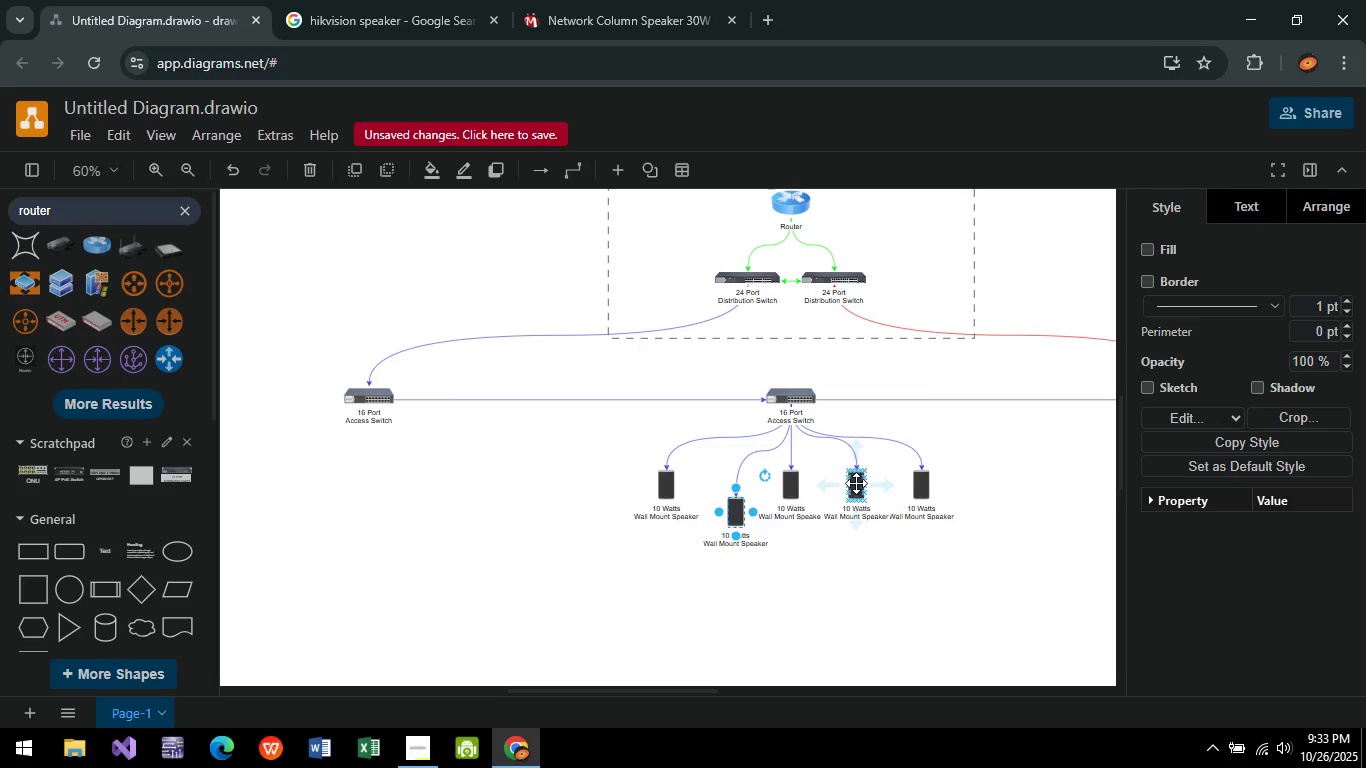 
hold_key(key=ArrowDown, duration=1.02)
 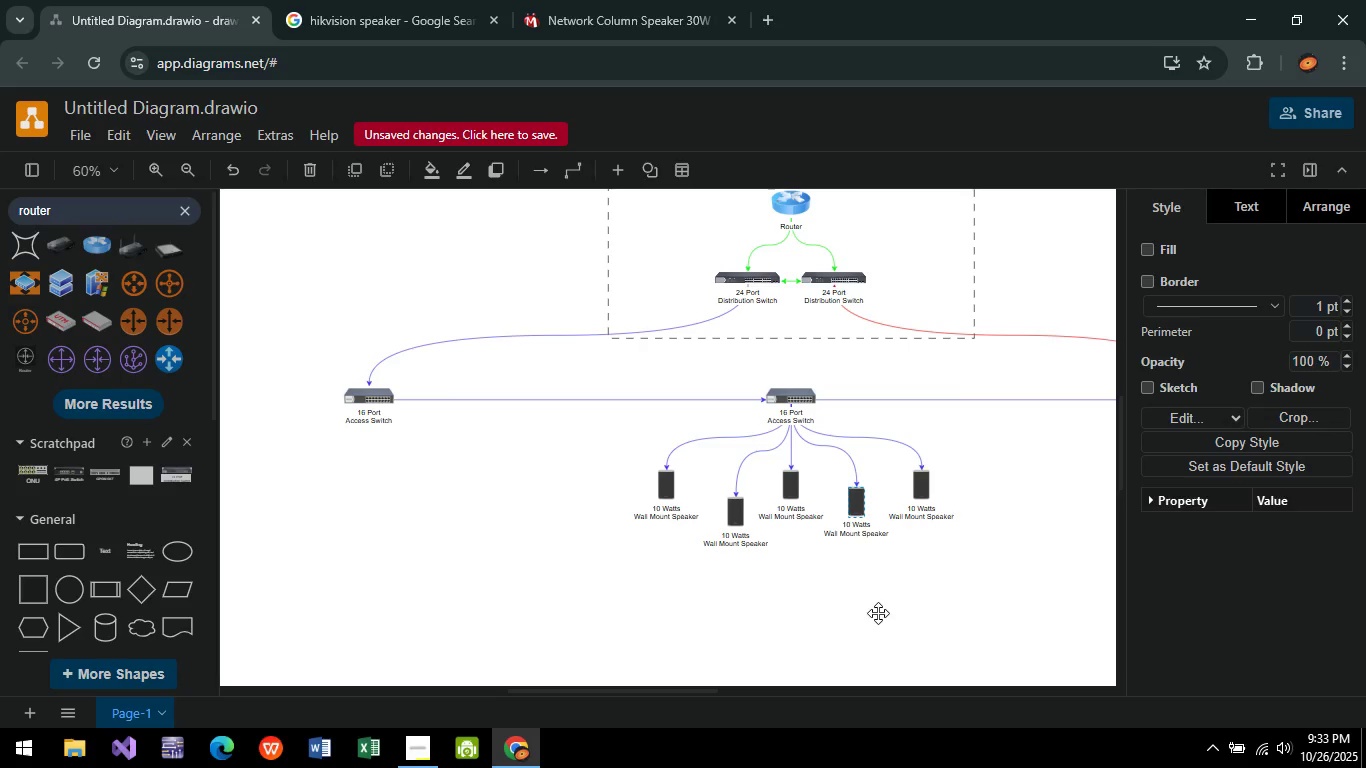 
hold_key(key=ArrowDown, duration=0.44)
 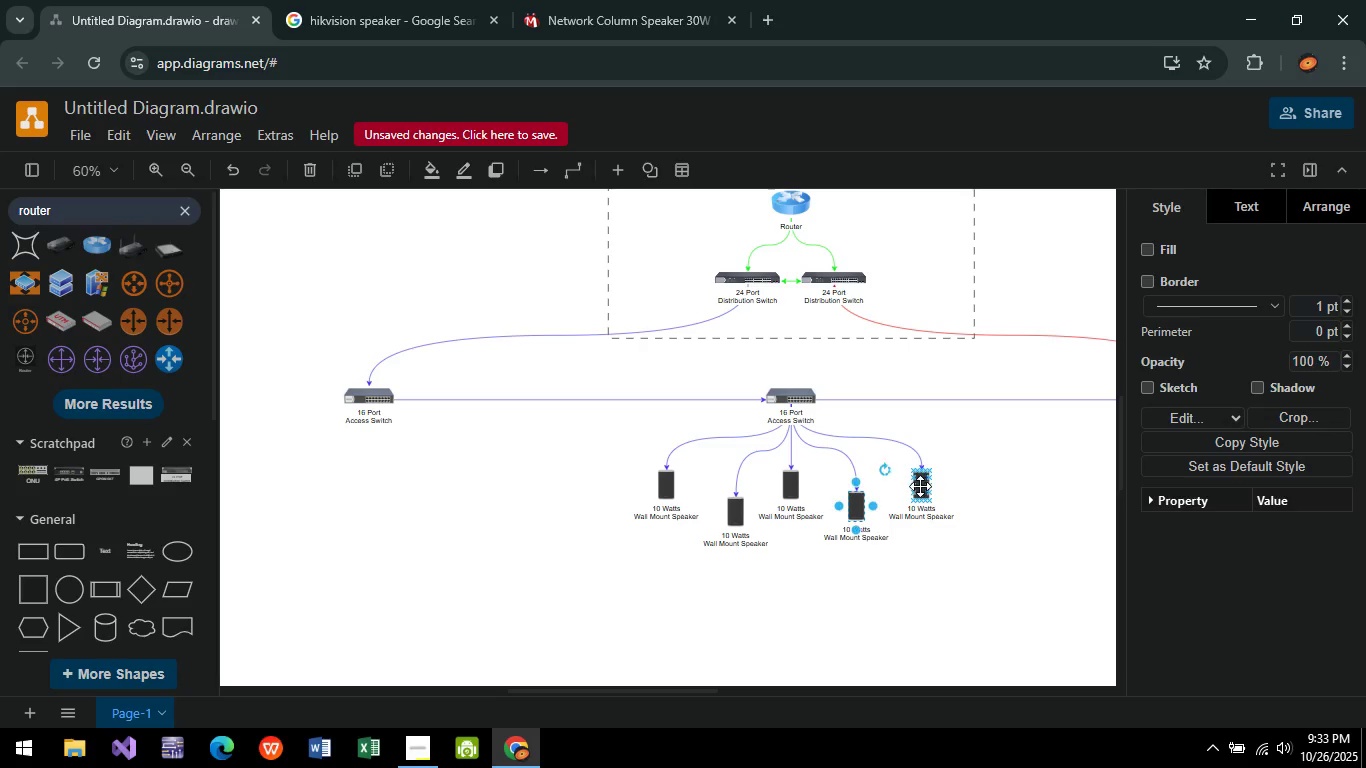 
key(ArrowDown)
 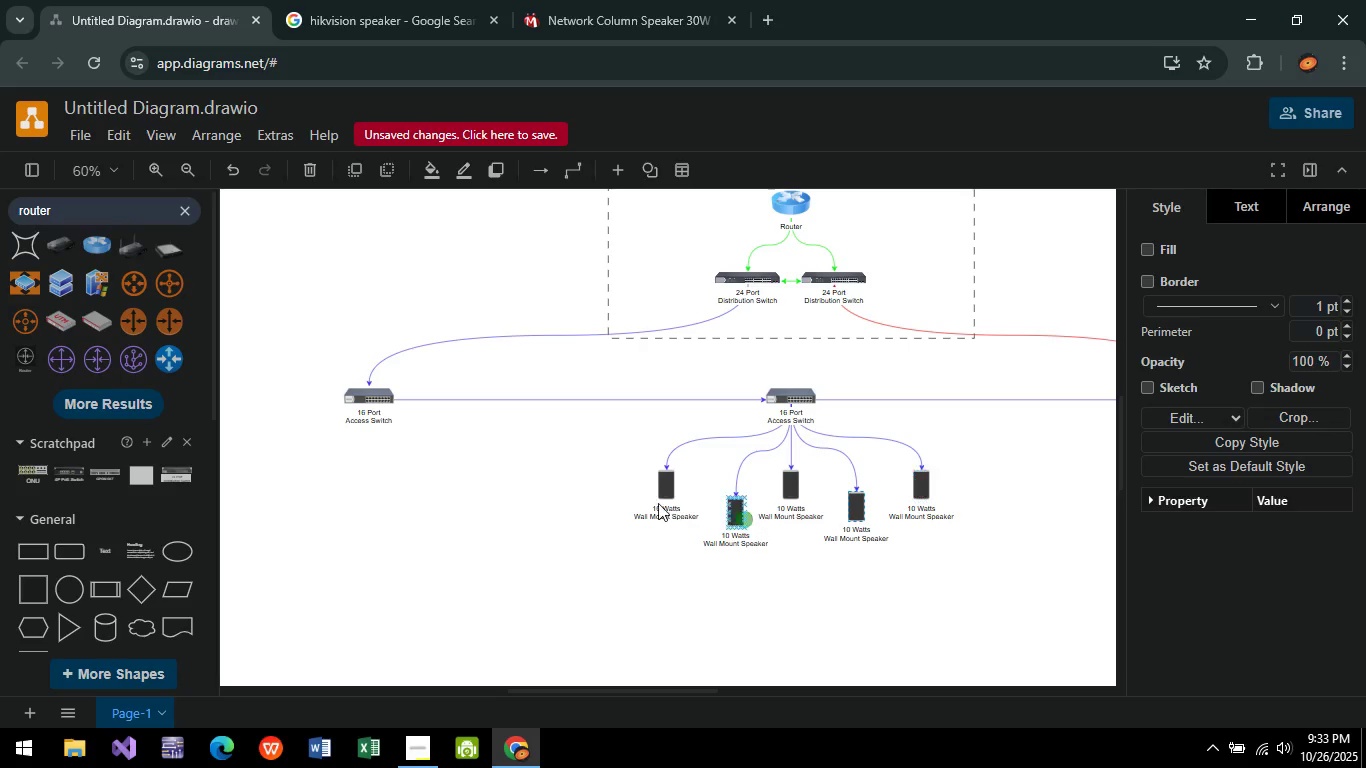 
key(ArrowDown)
 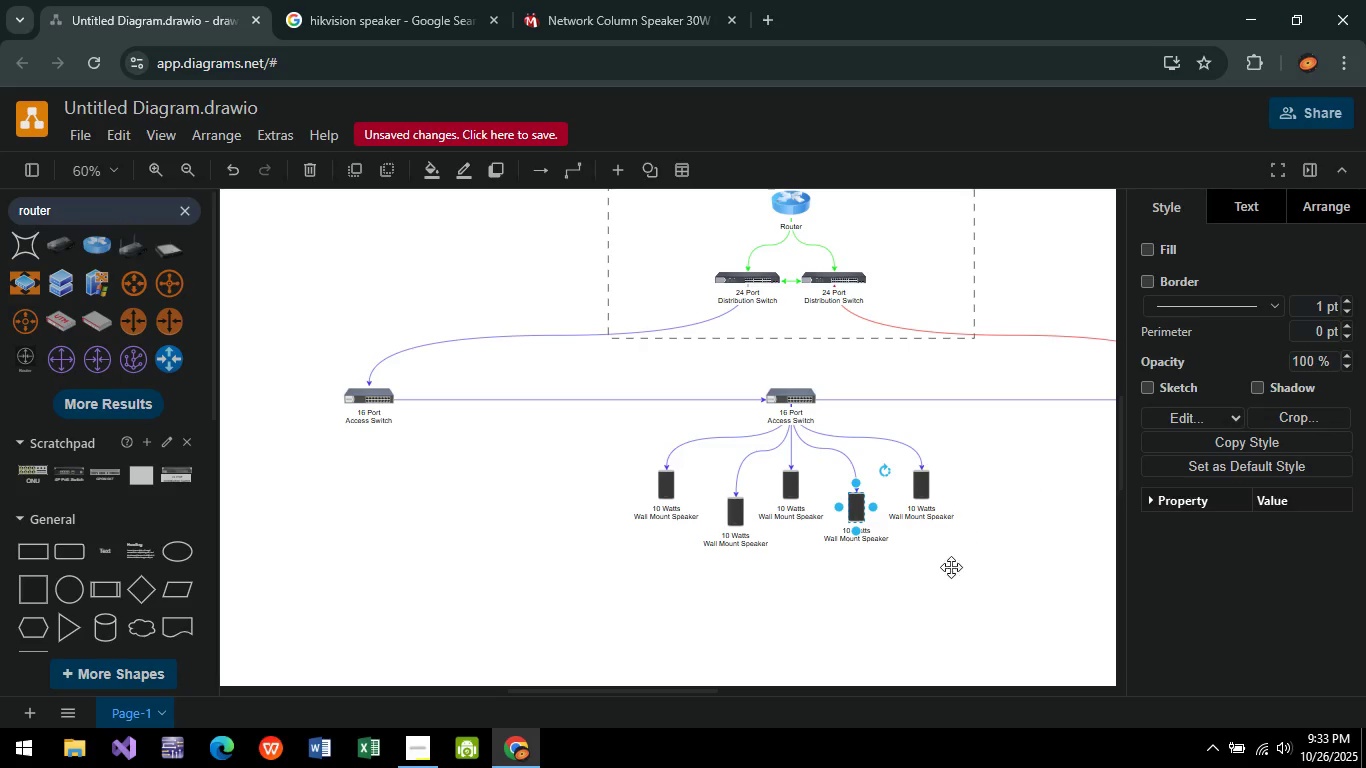 
left_click([991, 602])
 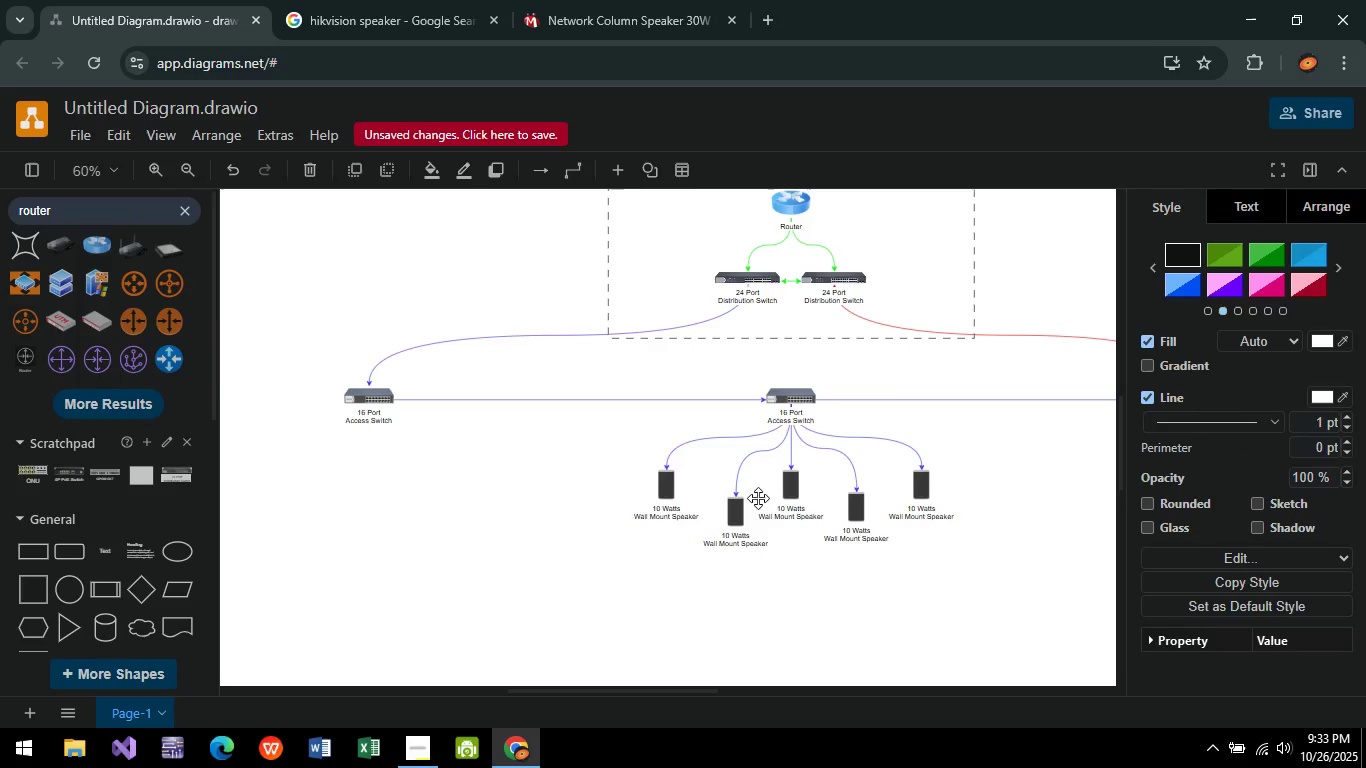 
hold_key(key=ControlLeft, duration=0.46)
scroll: coordinate [817, 435], scroll_direction: up, amount: 4.0
 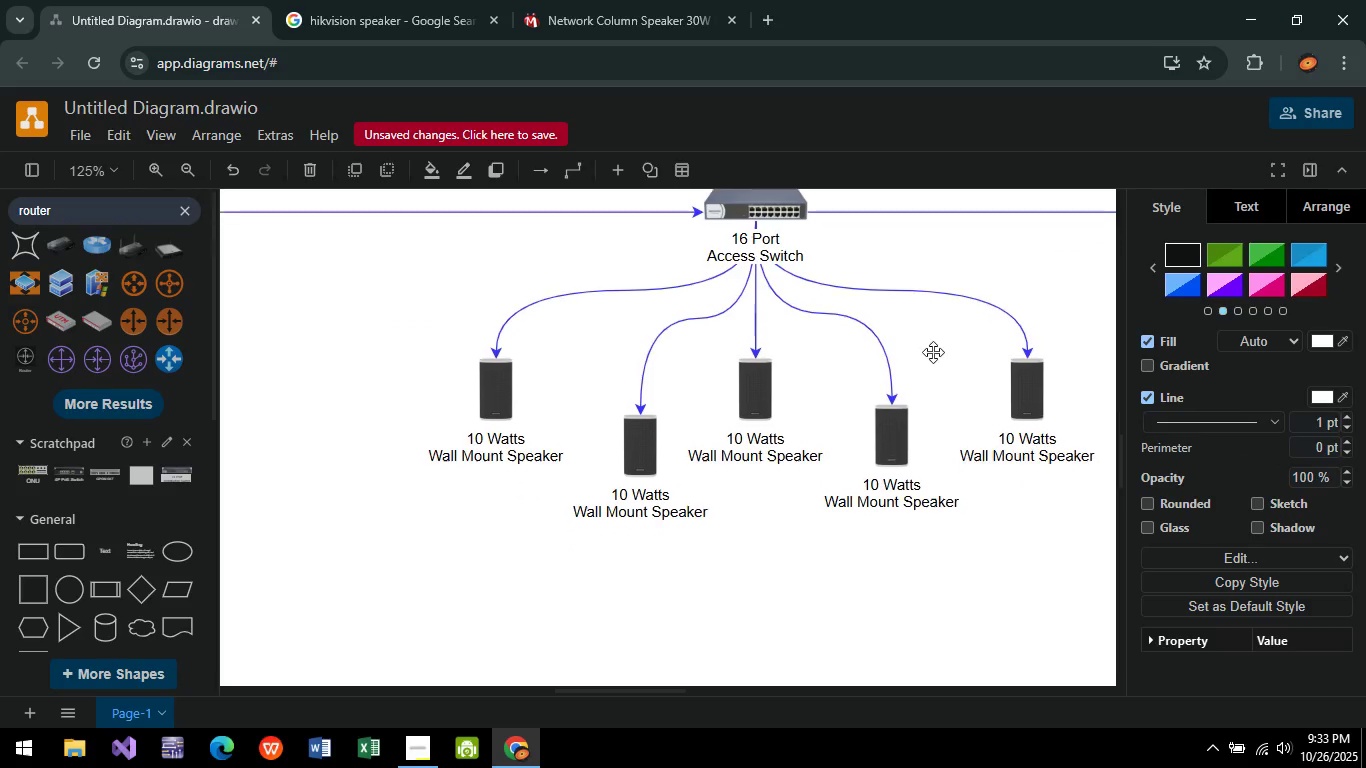 
left_click([904, 431])
 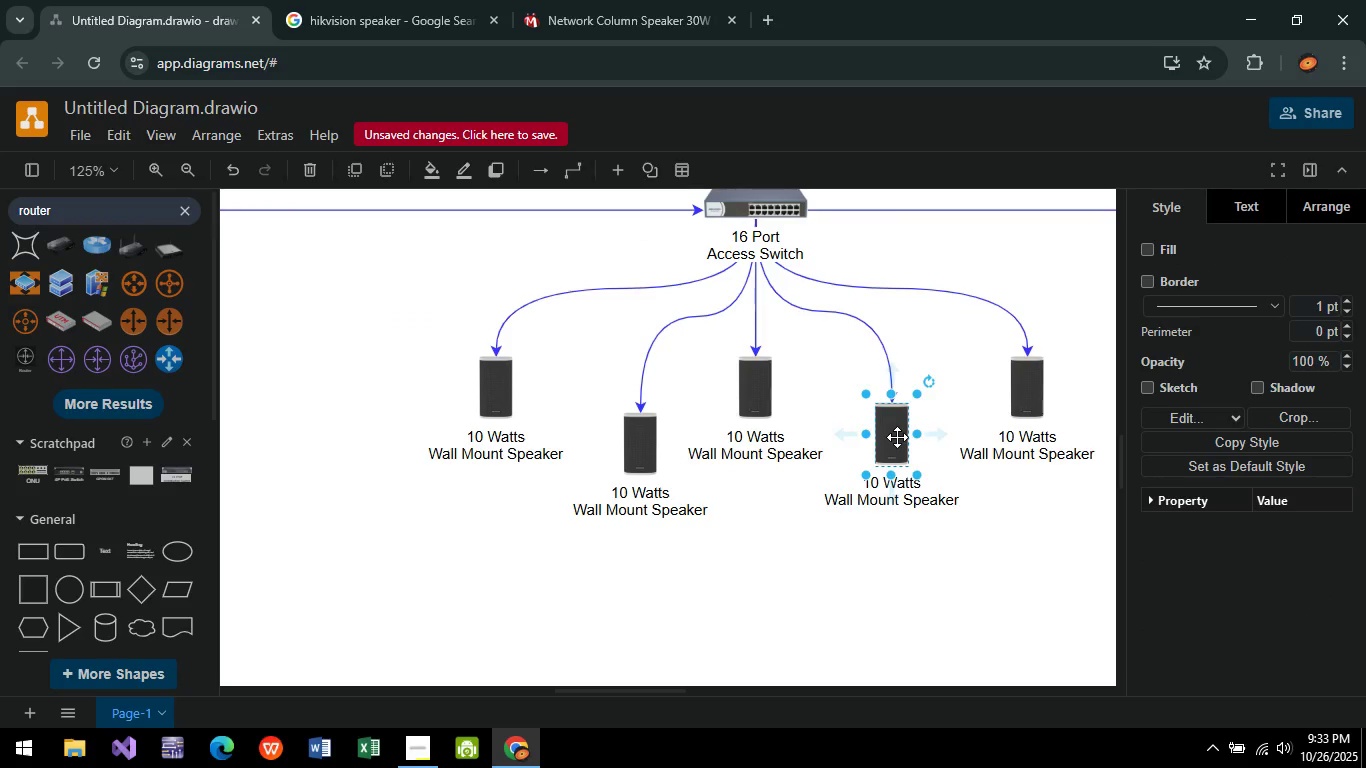 
hold_key(key=ArrowDown, duration=0.55)
 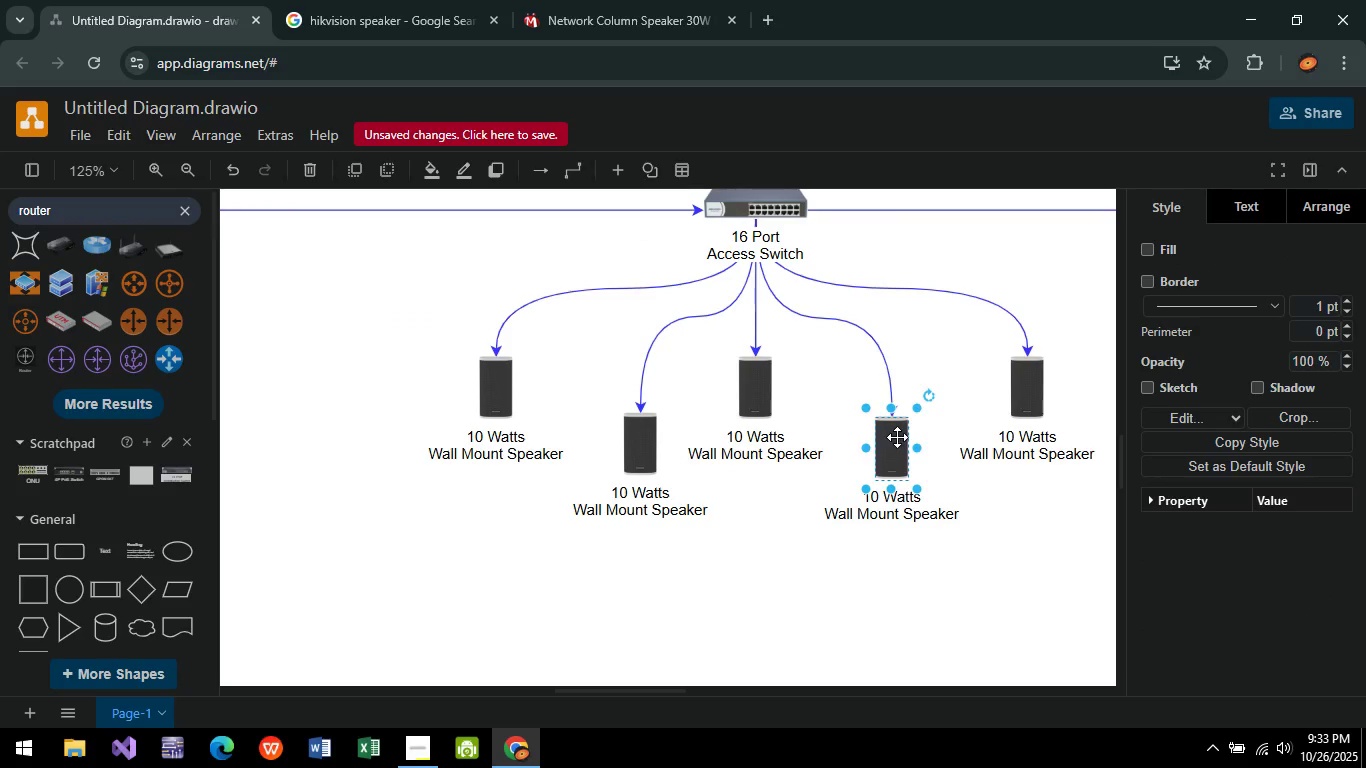 
key(ArrowUp)
 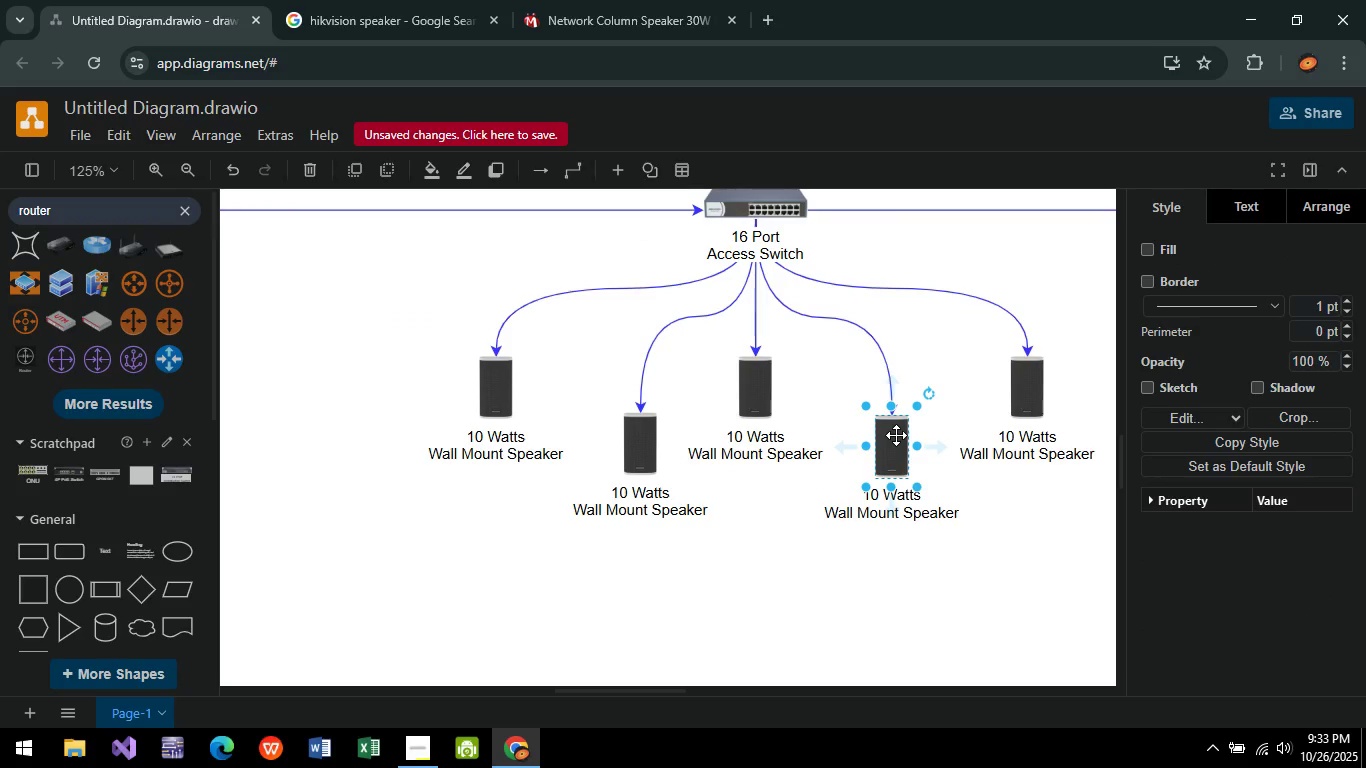 
wait(17.4)
 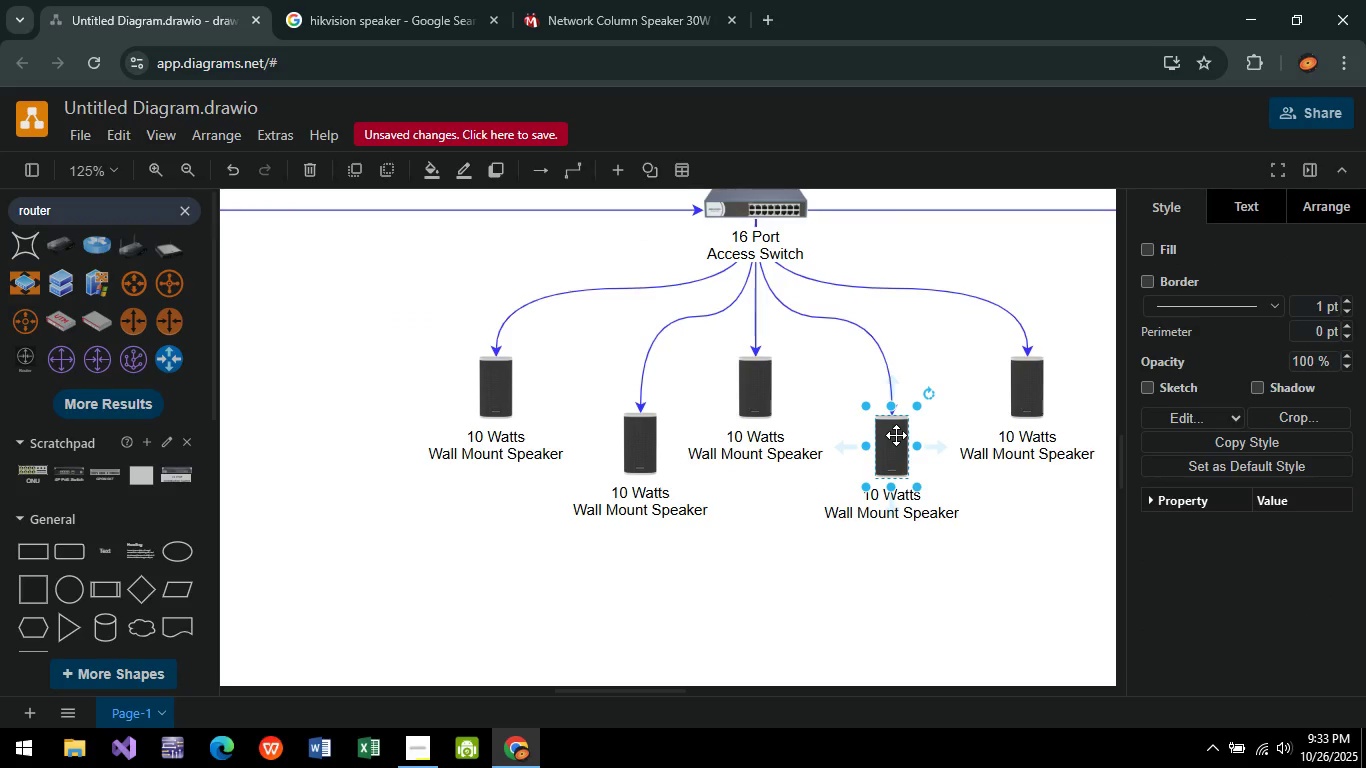 
left_click([939, 612])
 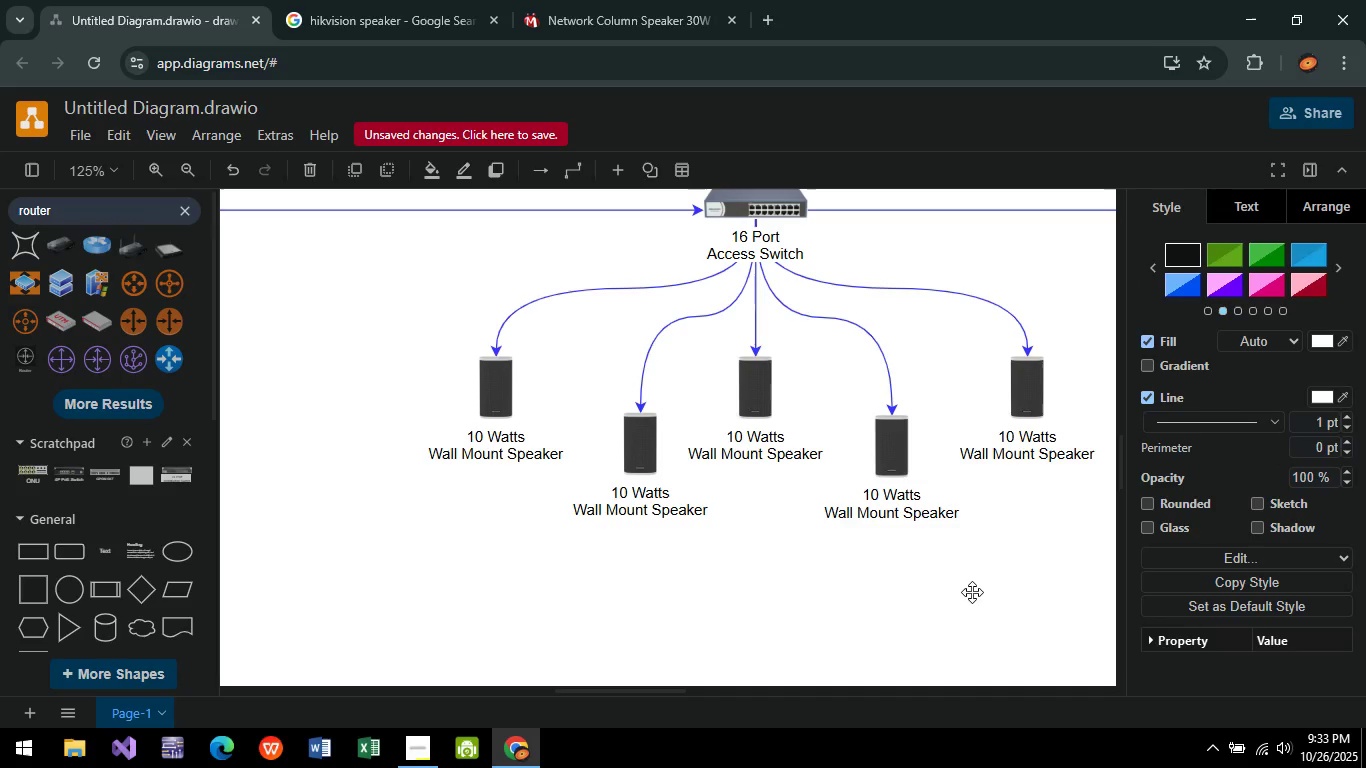 
wait(7.1)
 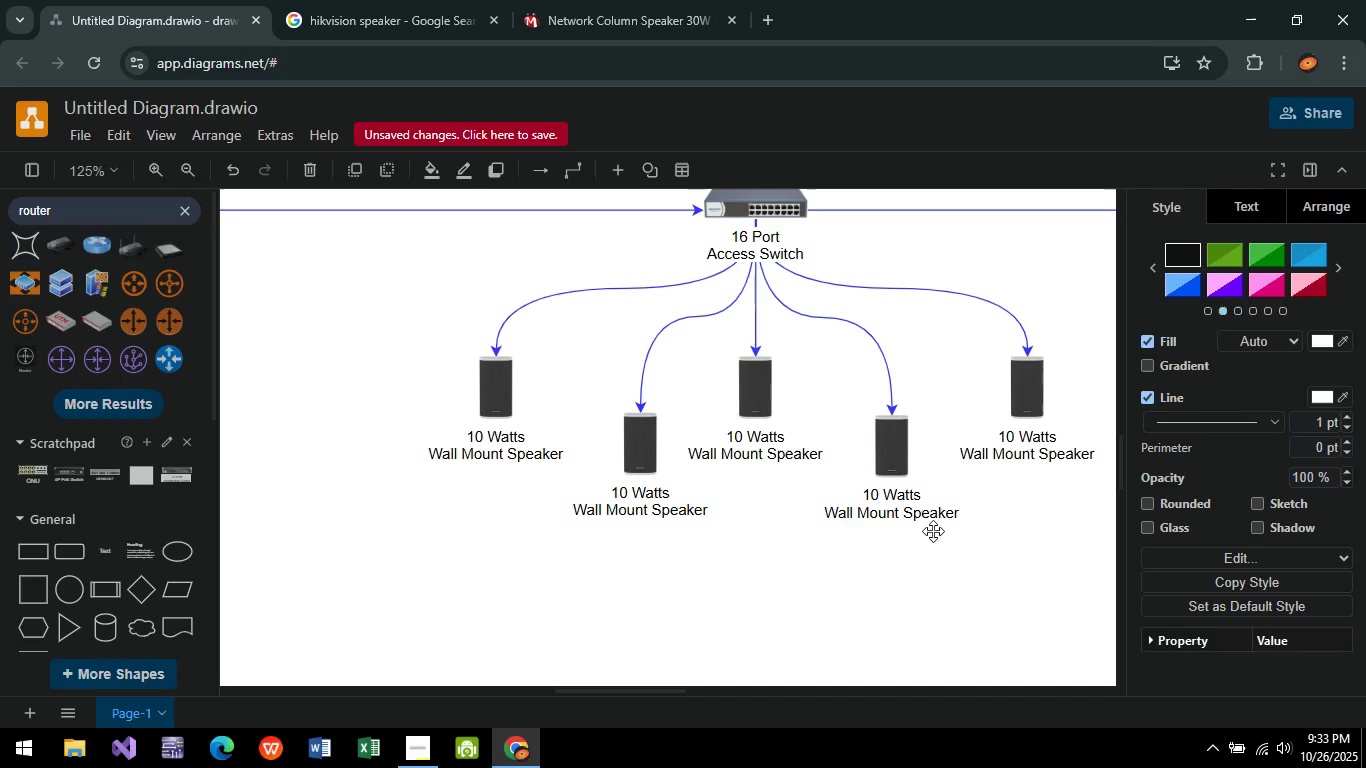 
hold_key(key=ControlLeft, duration=0.52)
scroll: coordinate [874, 582], scroll_direction: down, amount: 3.0
 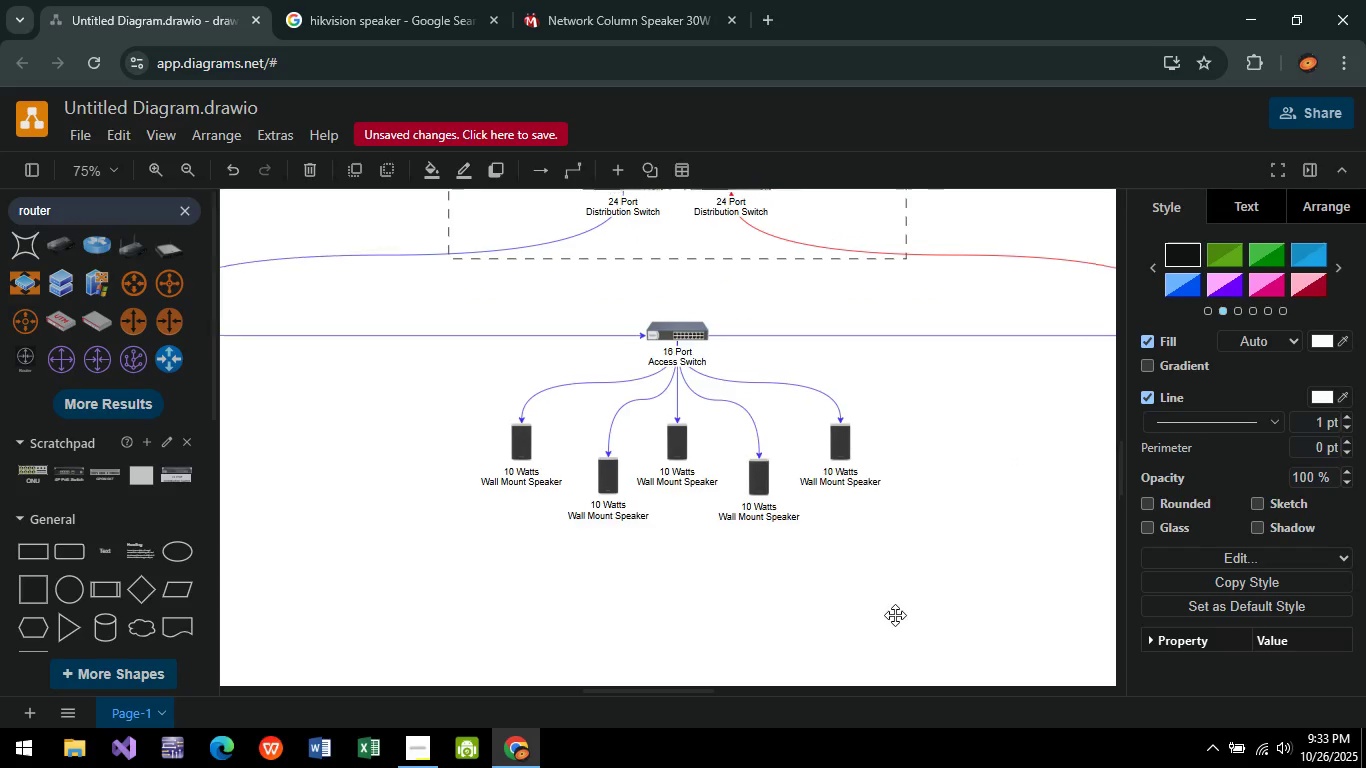 
hold_key(key=ControlLeft, duration=0.59)
 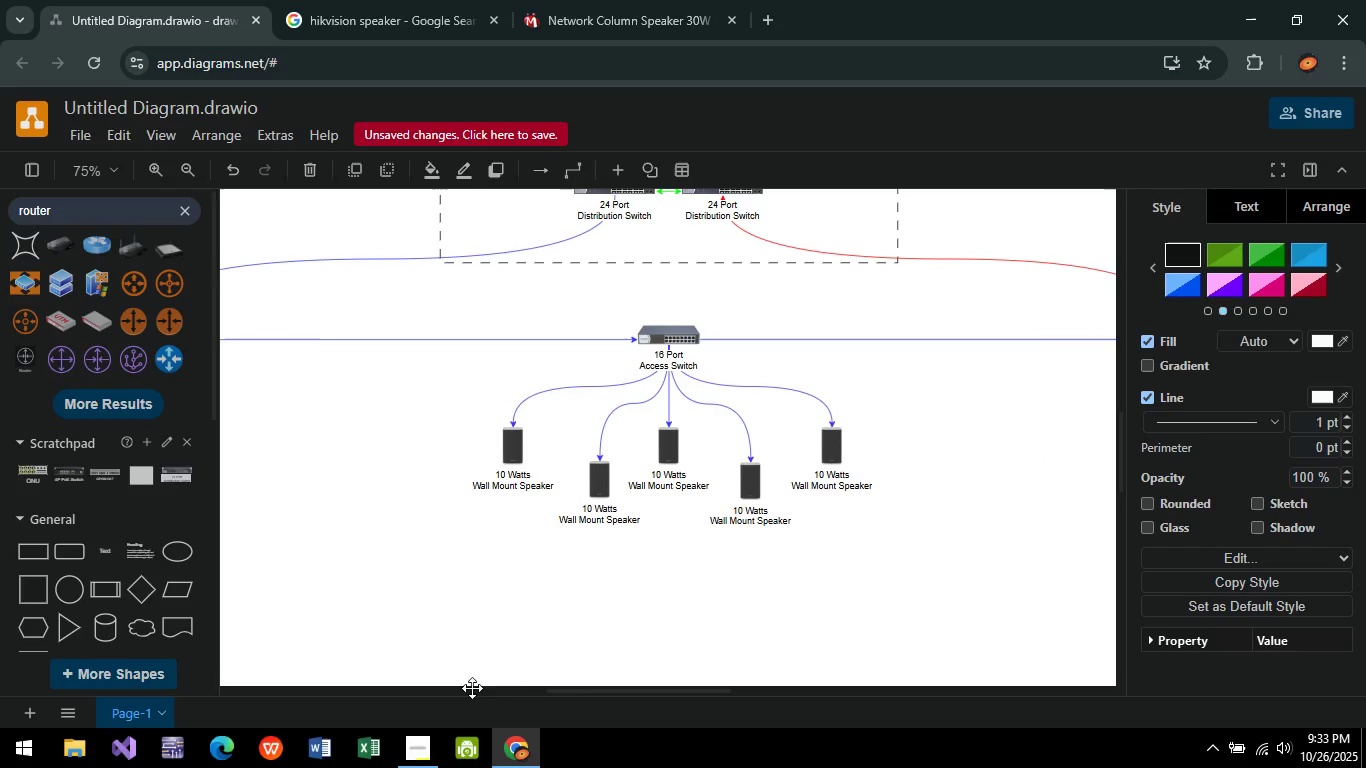 
left_click([429, 755])